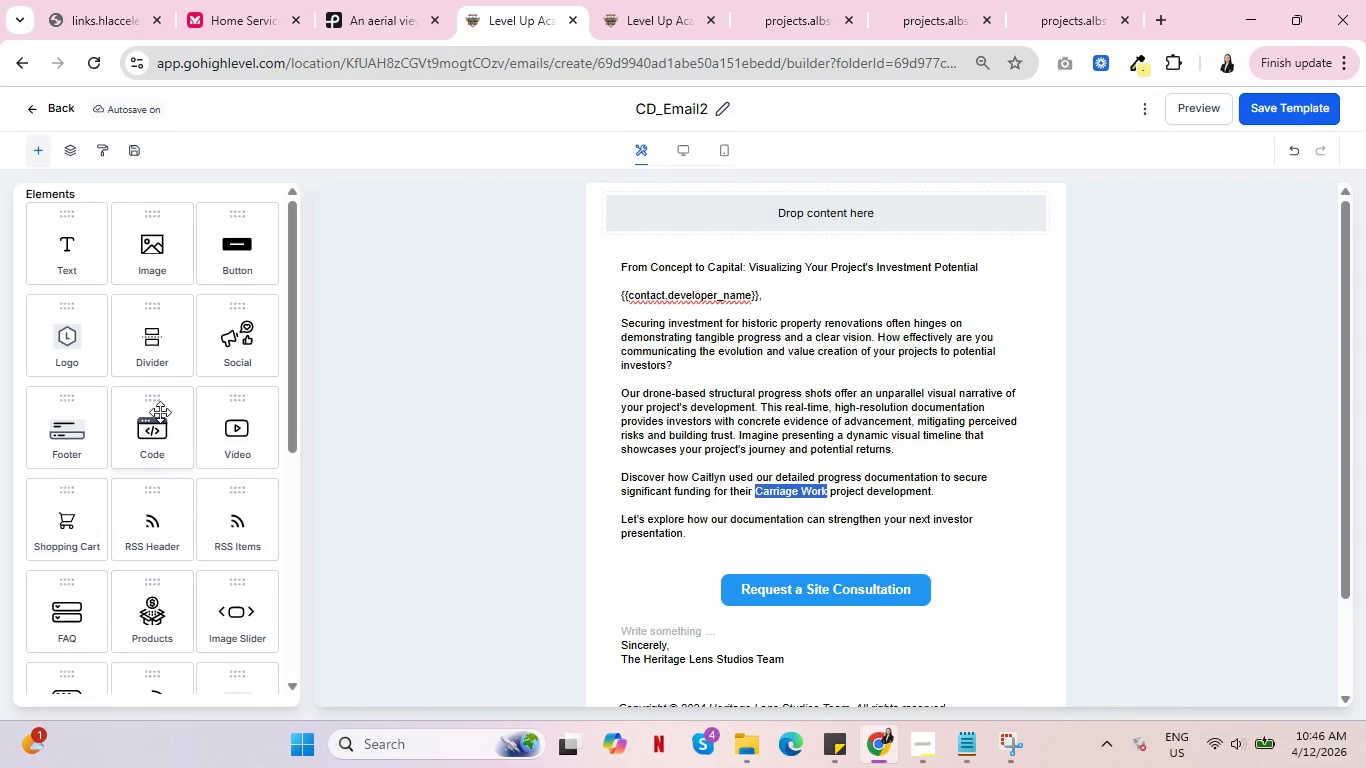 
scroll: coordinate [194, 365], scroll_direction: down, amount: 4.0
 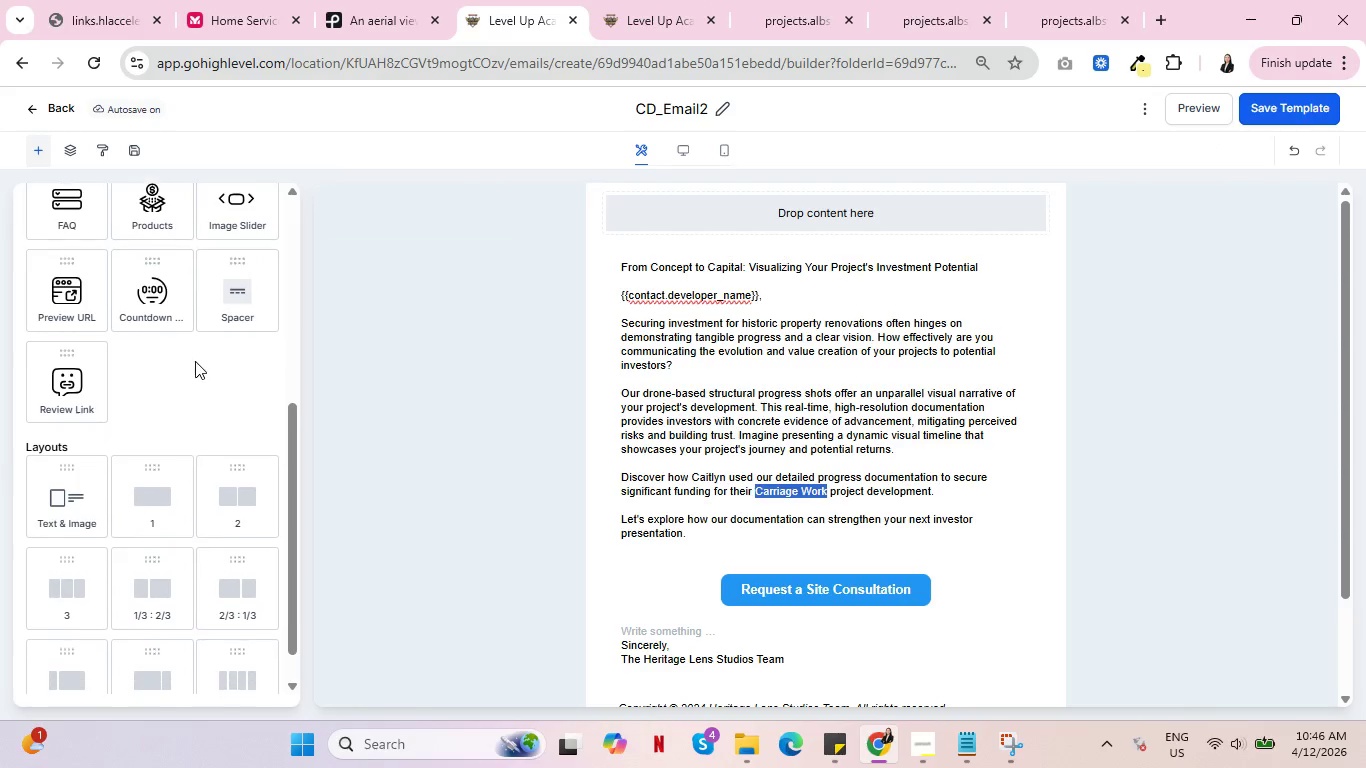 
scroll: coordinate [196, 360], scroll_direction: up, amount: 5.0
 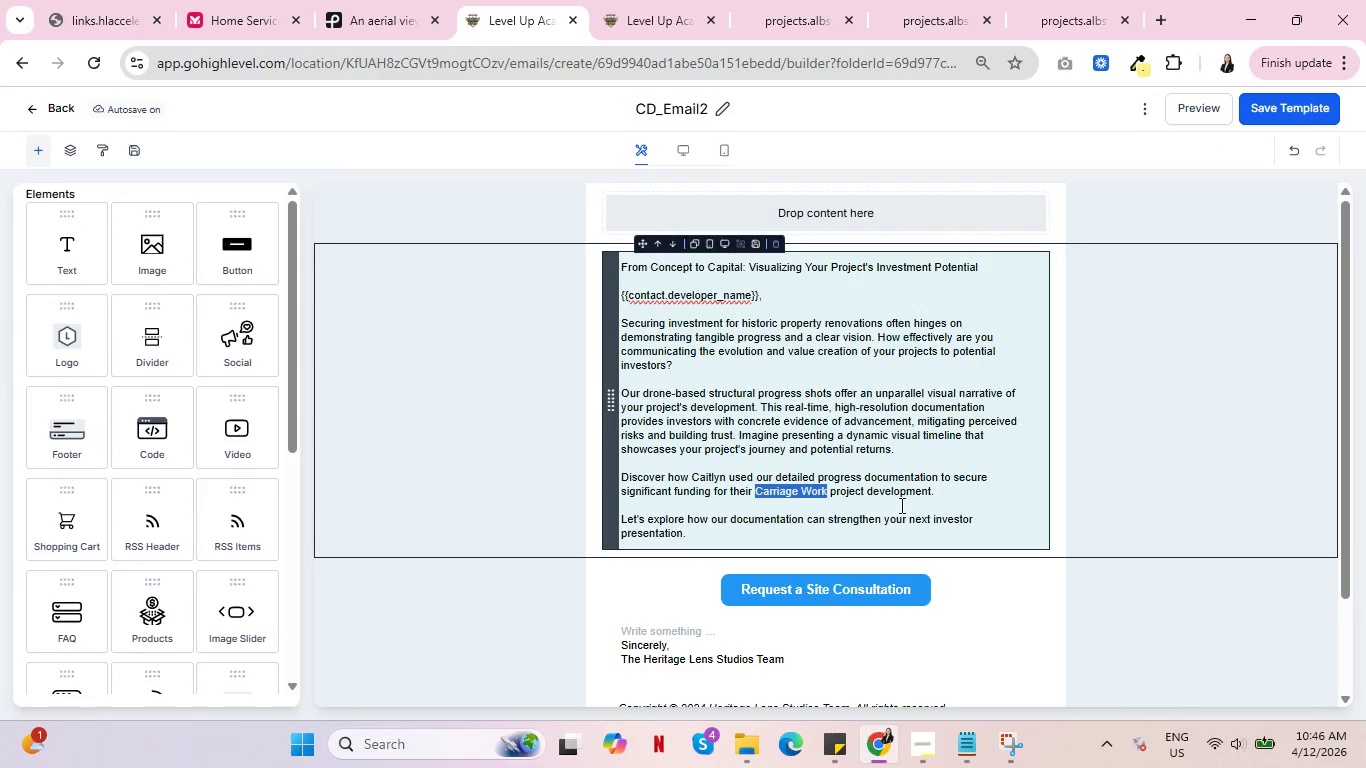 
left_click([801, 490])
 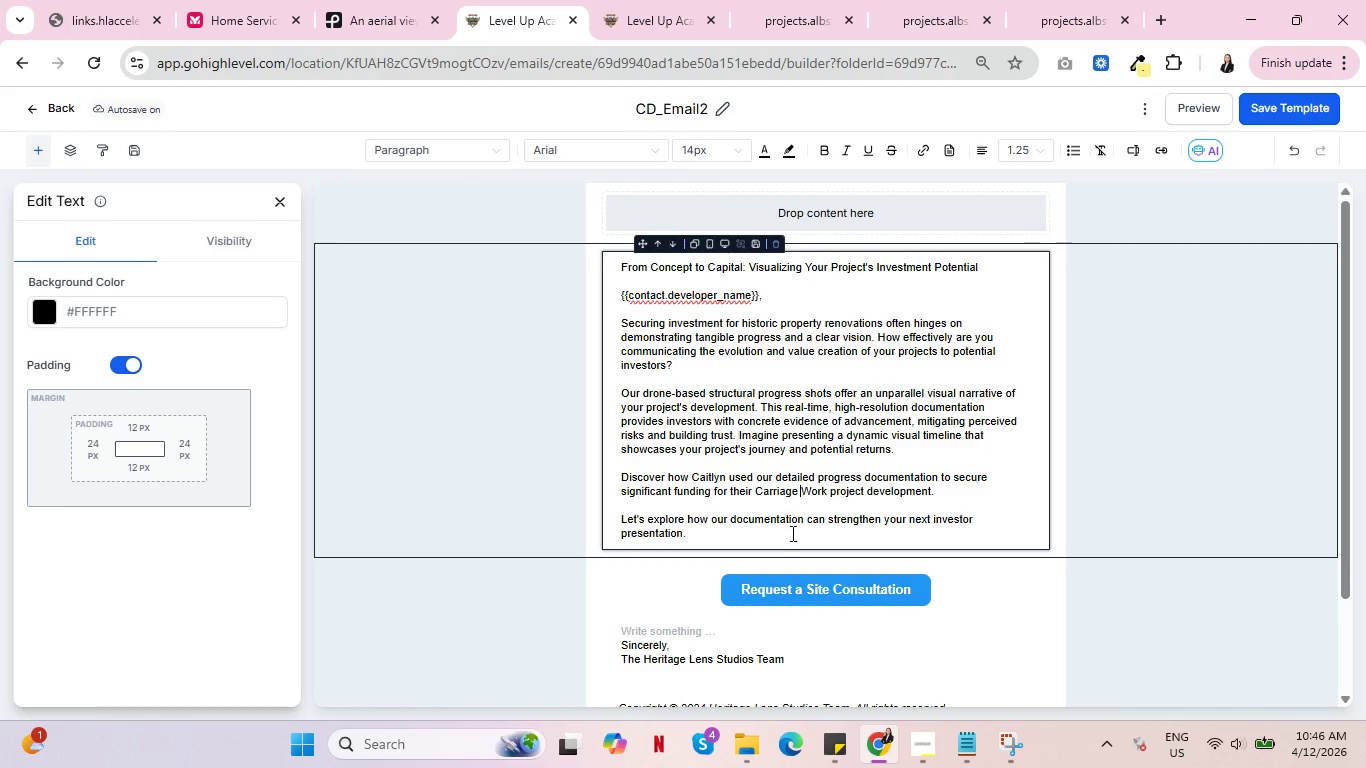 
left_click_drag(start_coordinate=[756, 492], to_coordinate=[827, 490])
 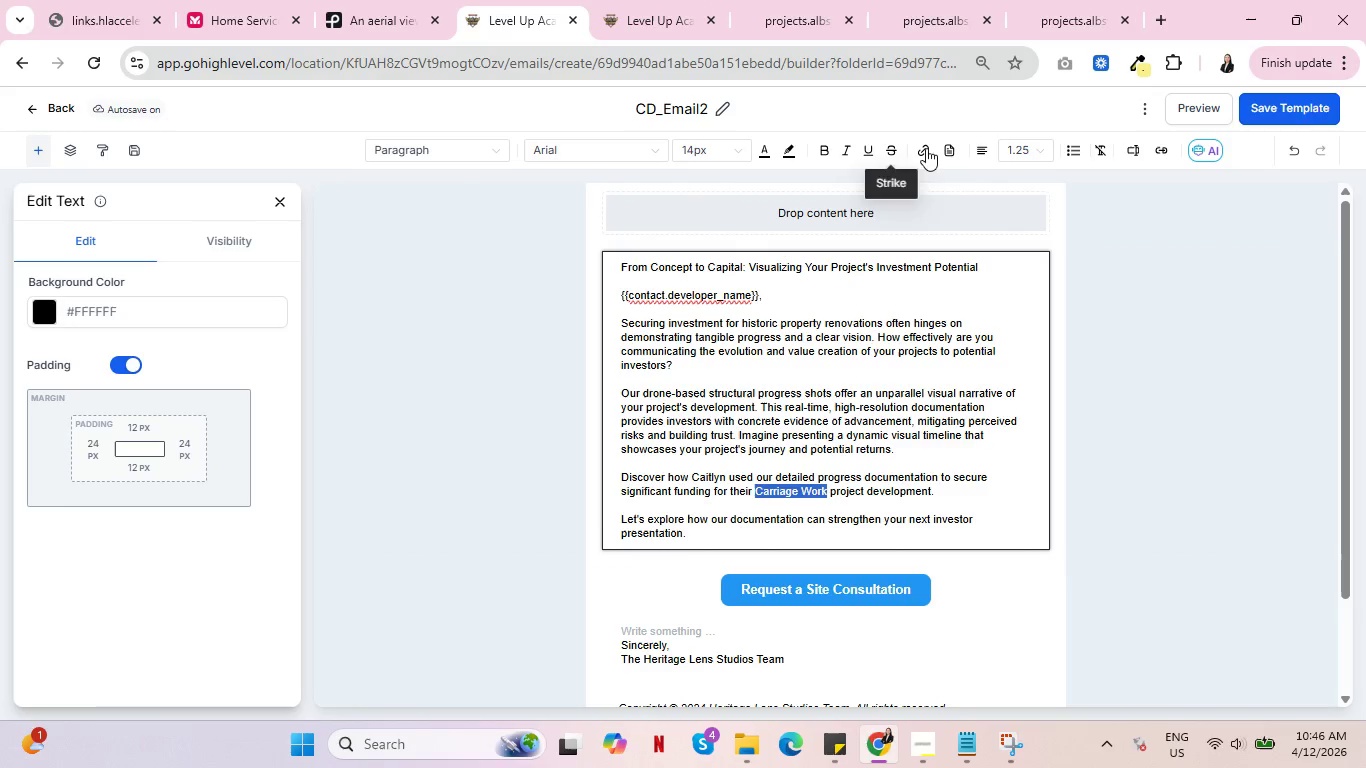 
left_click([926, 148])
 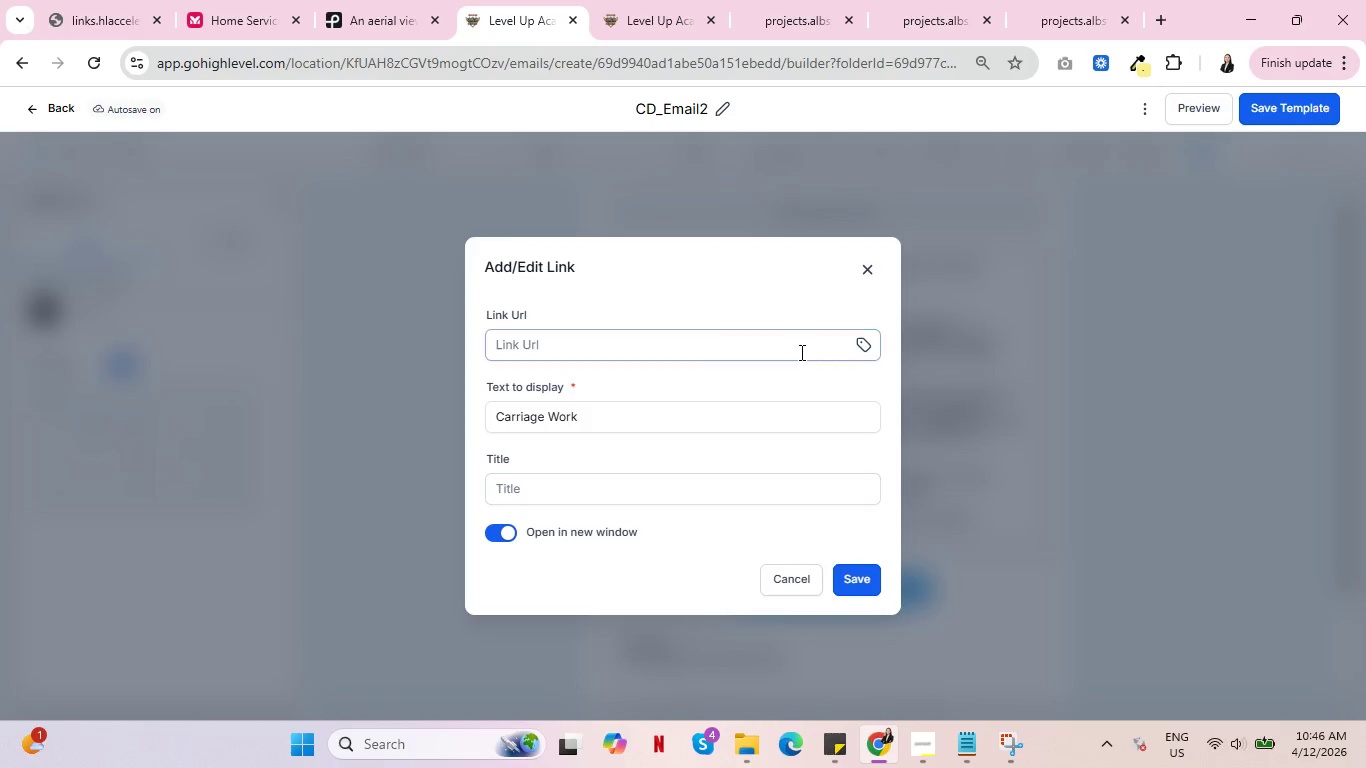 
left_click([859, 337])
 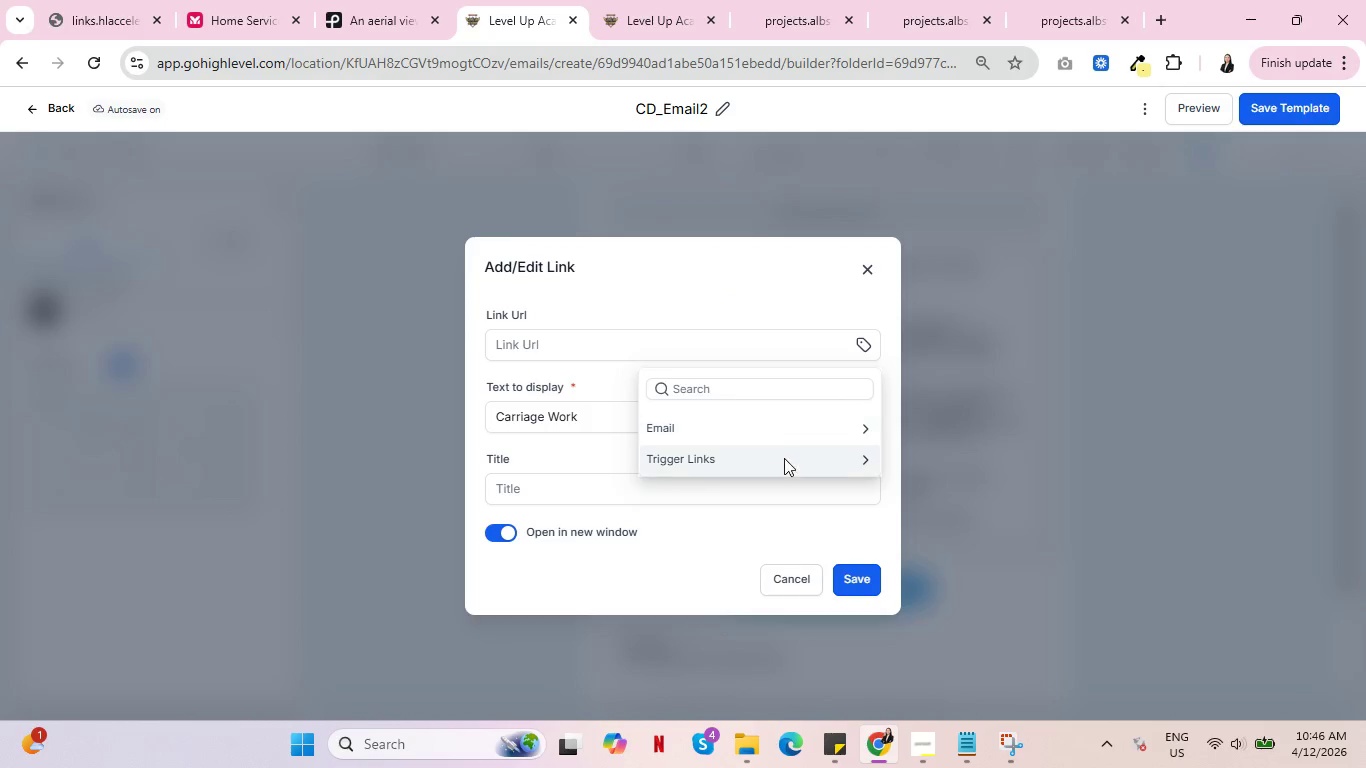 
left_click([784, 459])
 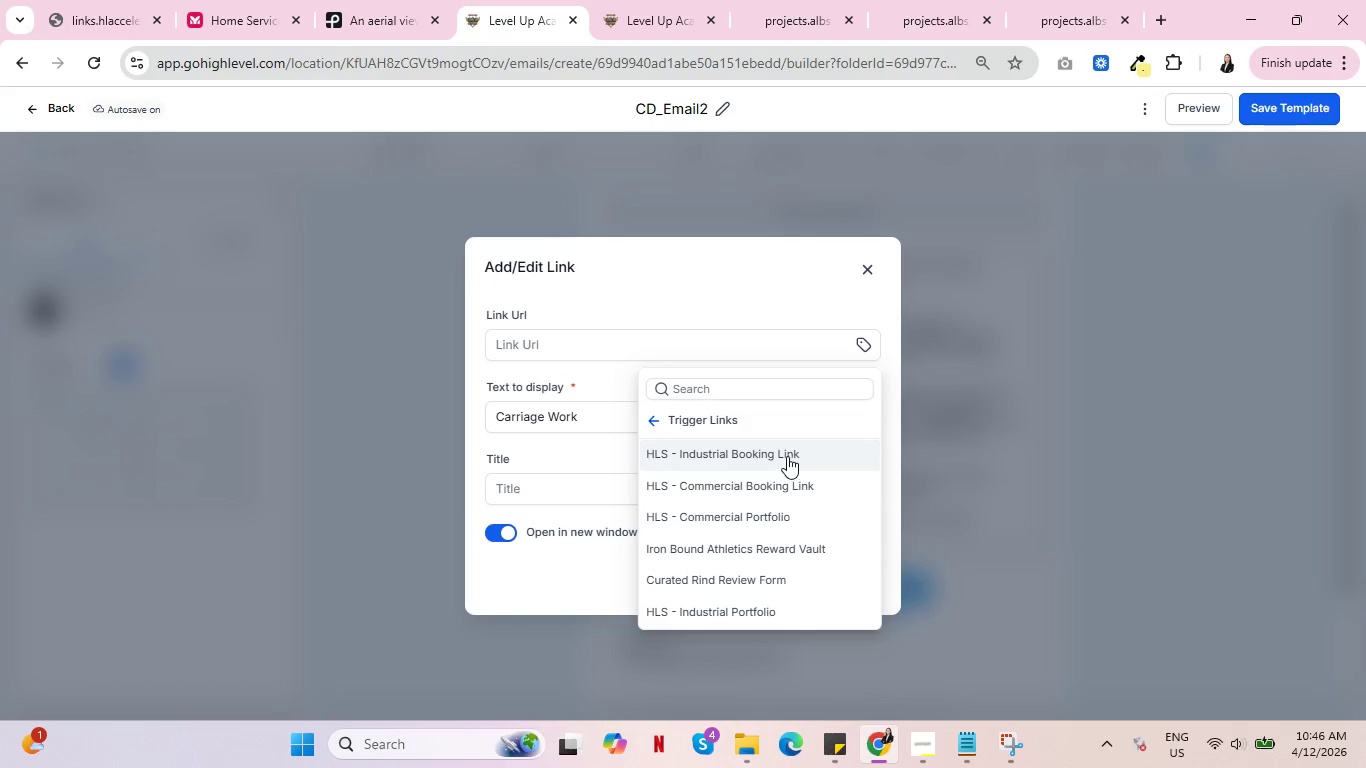 
left_click([761, 515])
 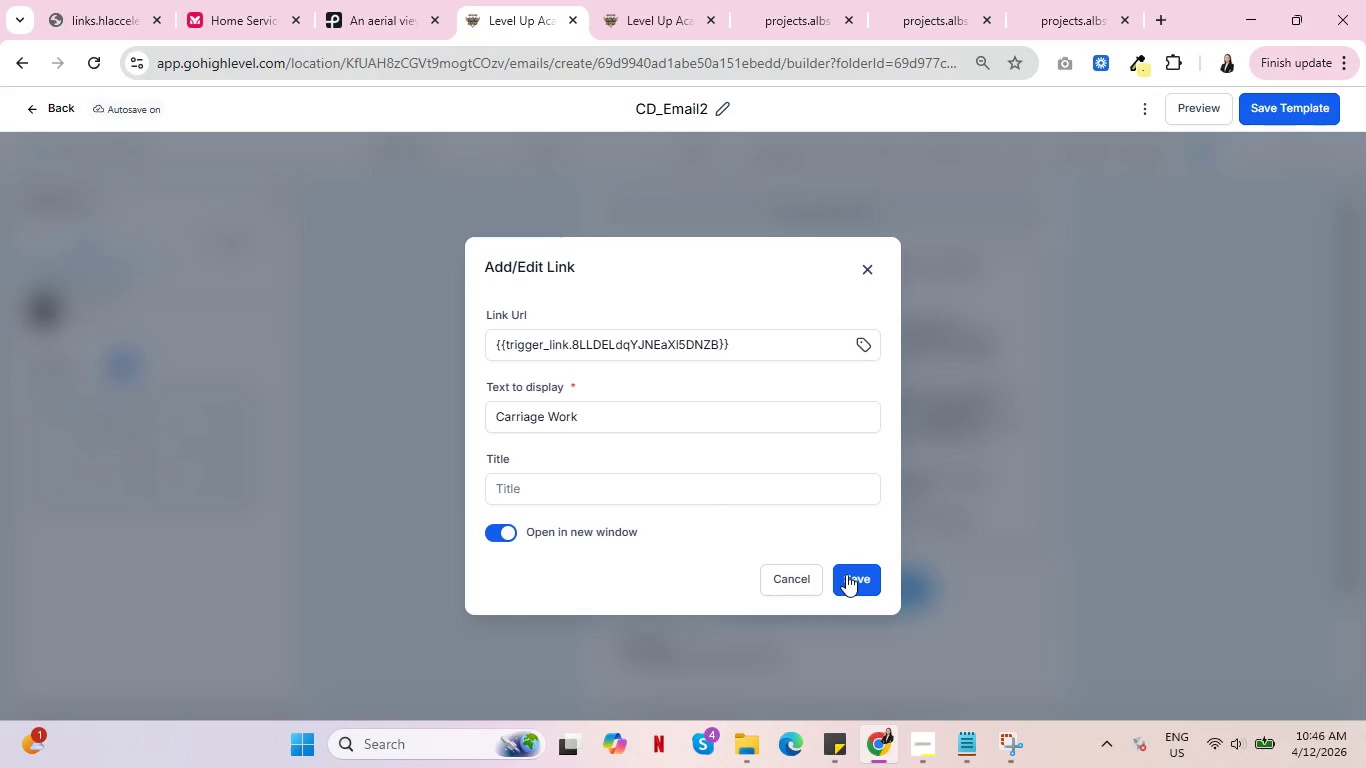 
left_click([848, 575])
 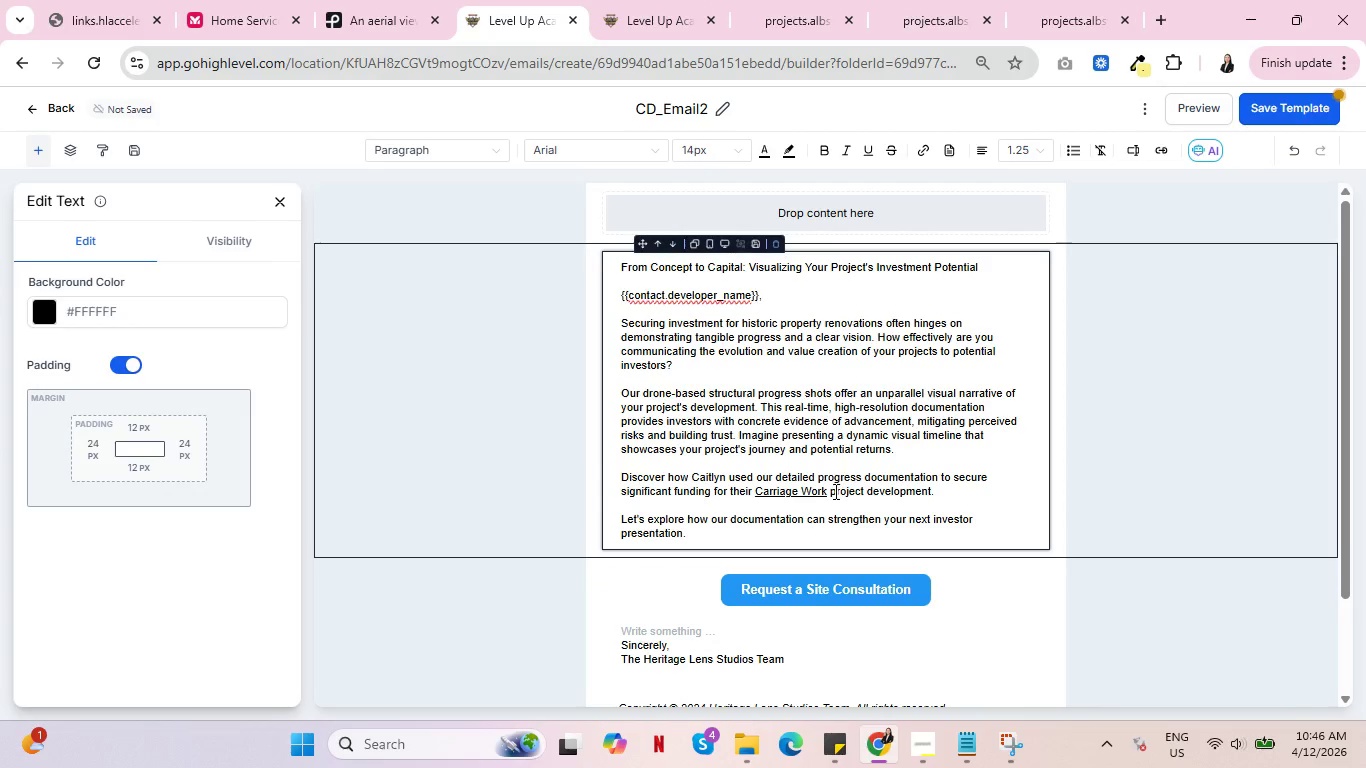 
left_click_drag(start_coordinate=[827, 489], to_coordinate=[756, 486])
 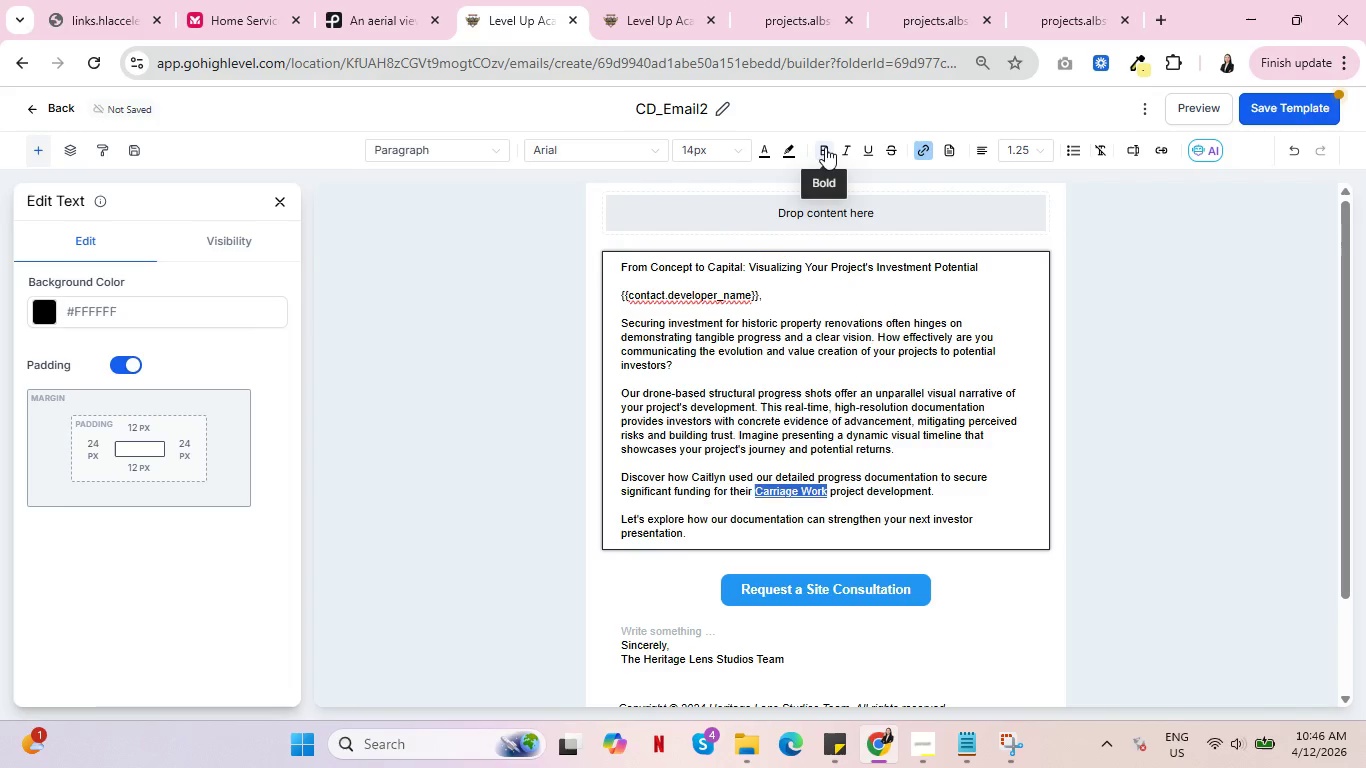 
left_click([825, 147])
 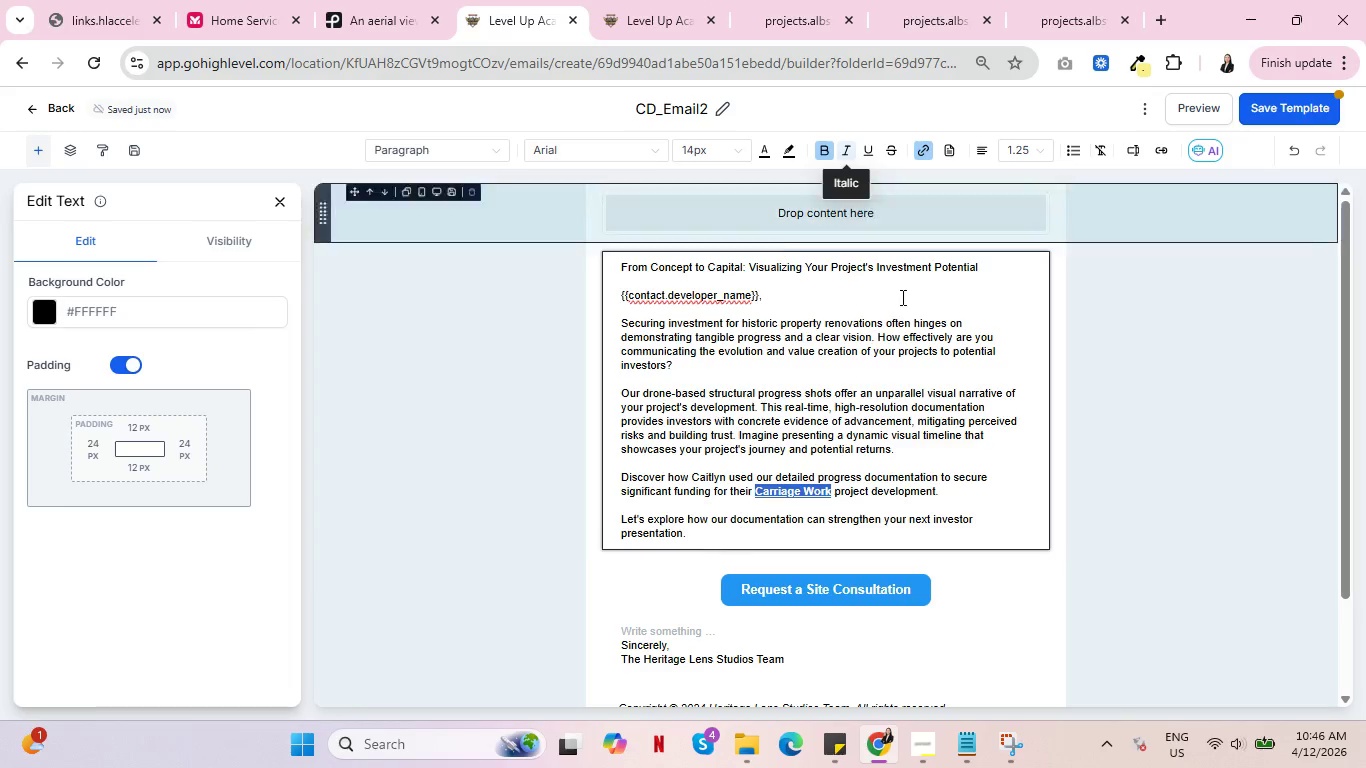 
left_click([889, 433])
 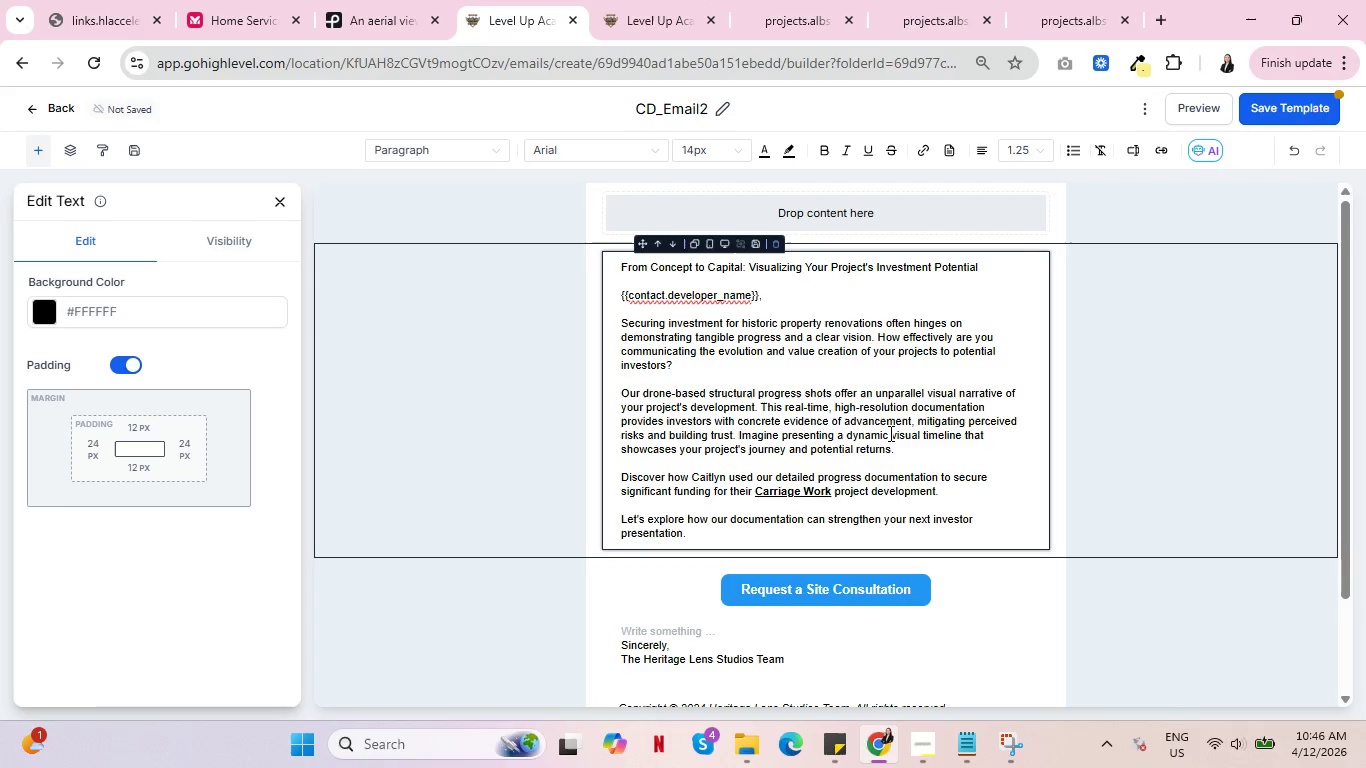 
scroll: coordinate [907, 420], scroll_direction: up, amount: 2.0
 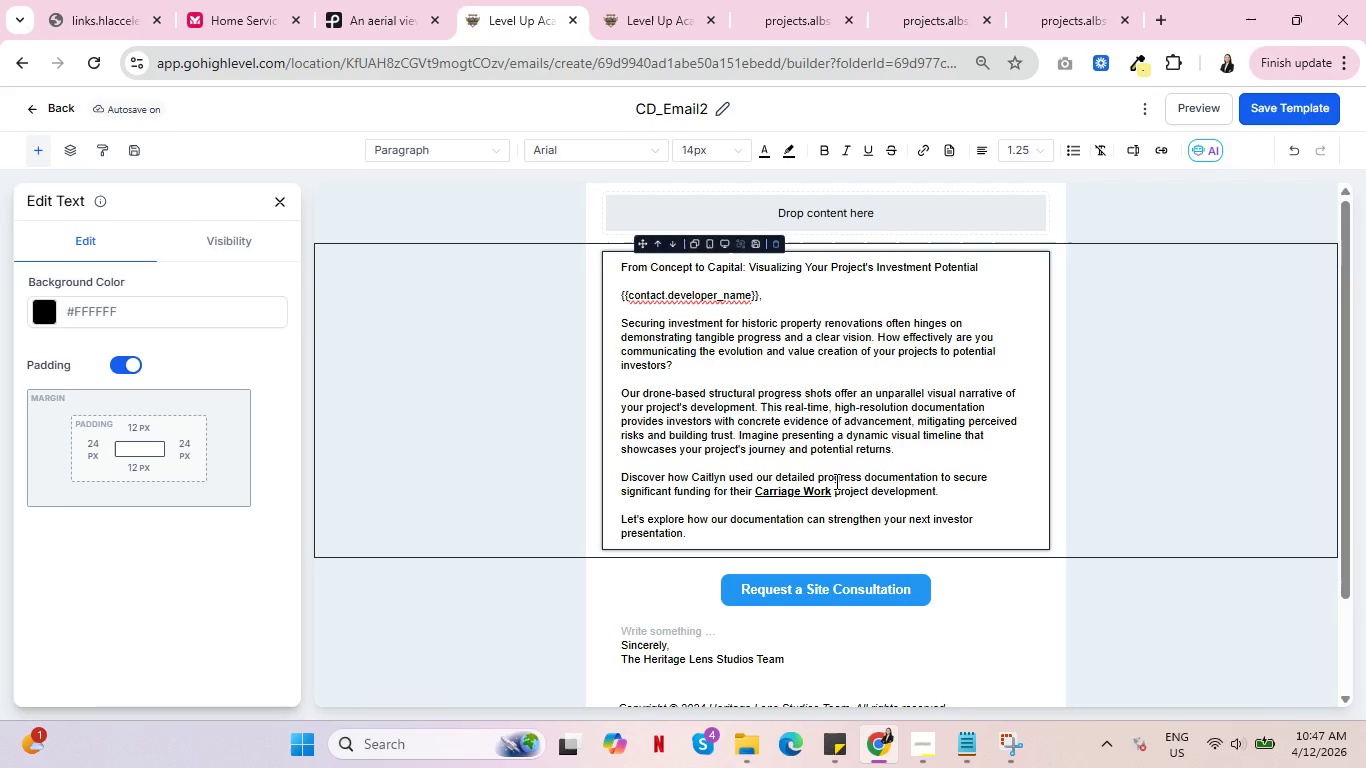 
wait(20.82)
 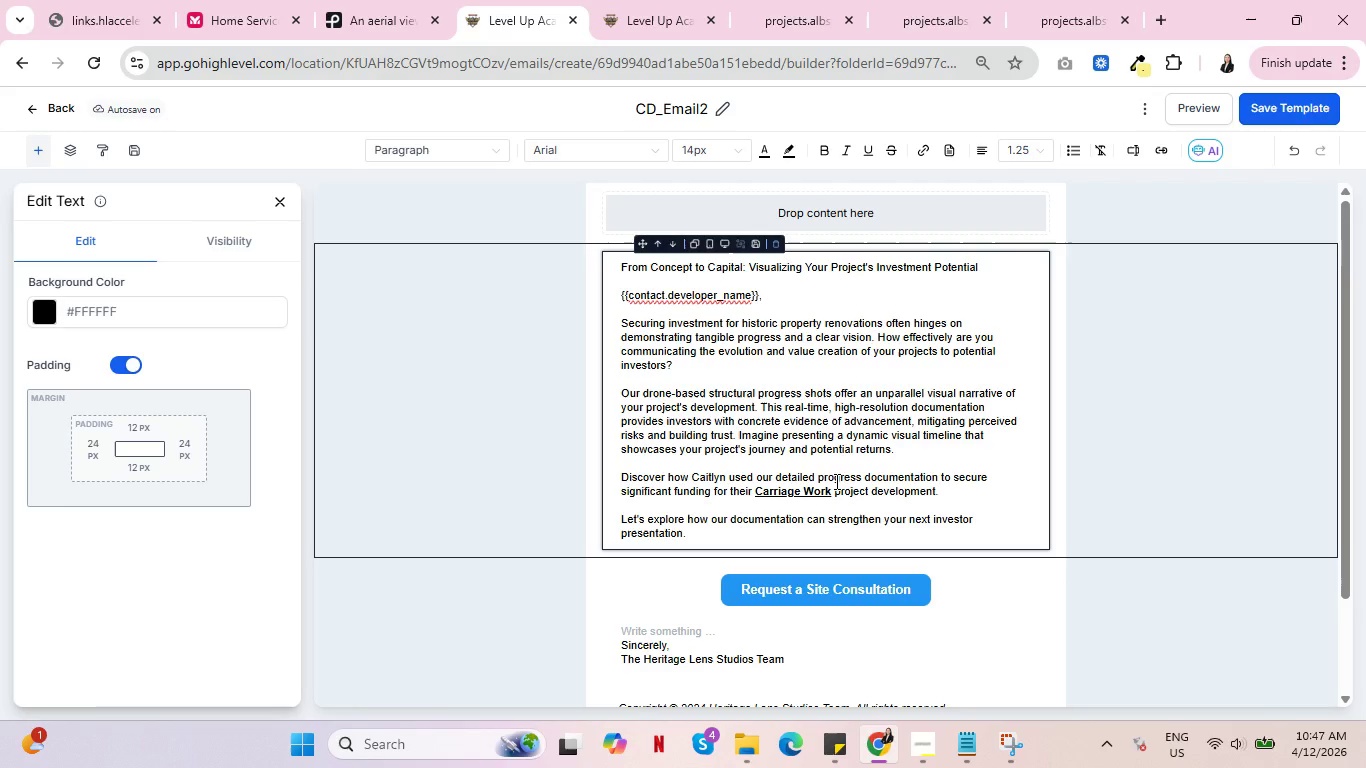 
left_click([1281, 109])
 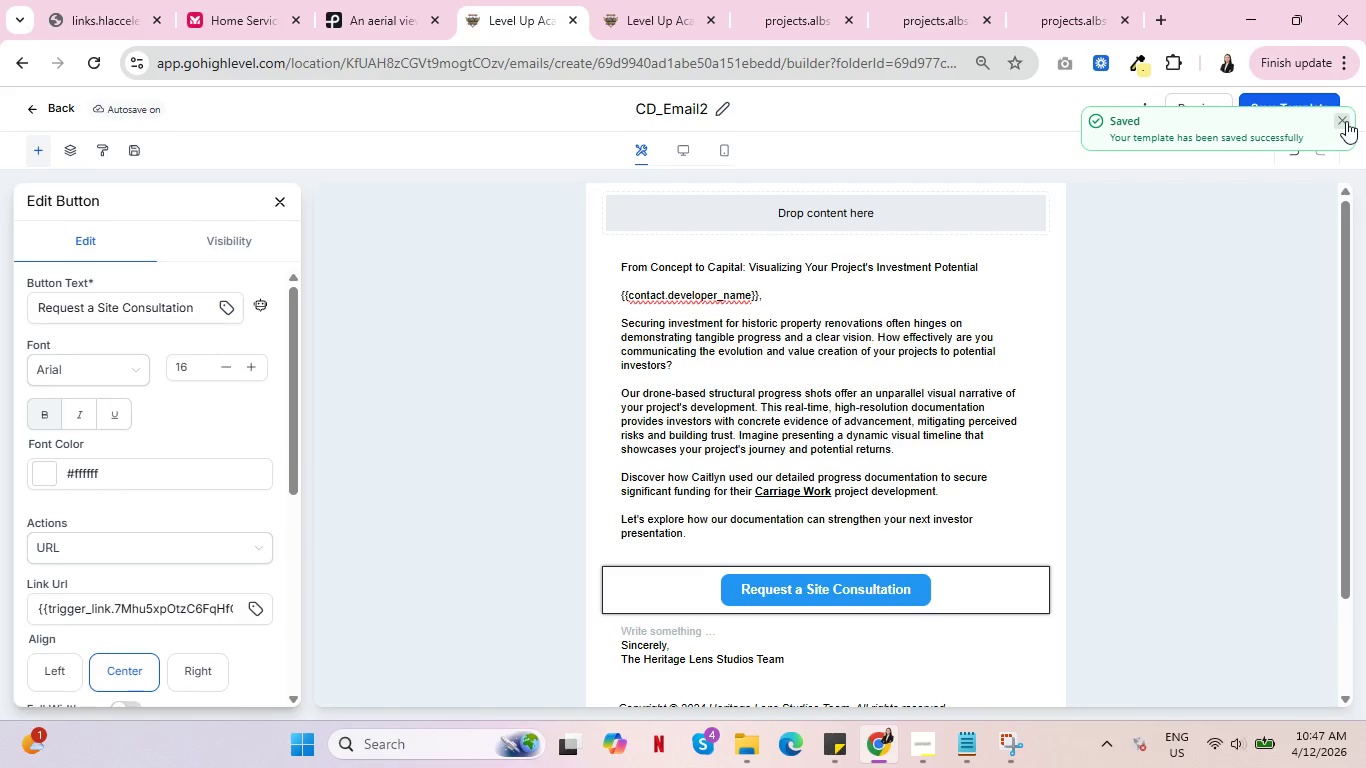 
wait(6.86)
 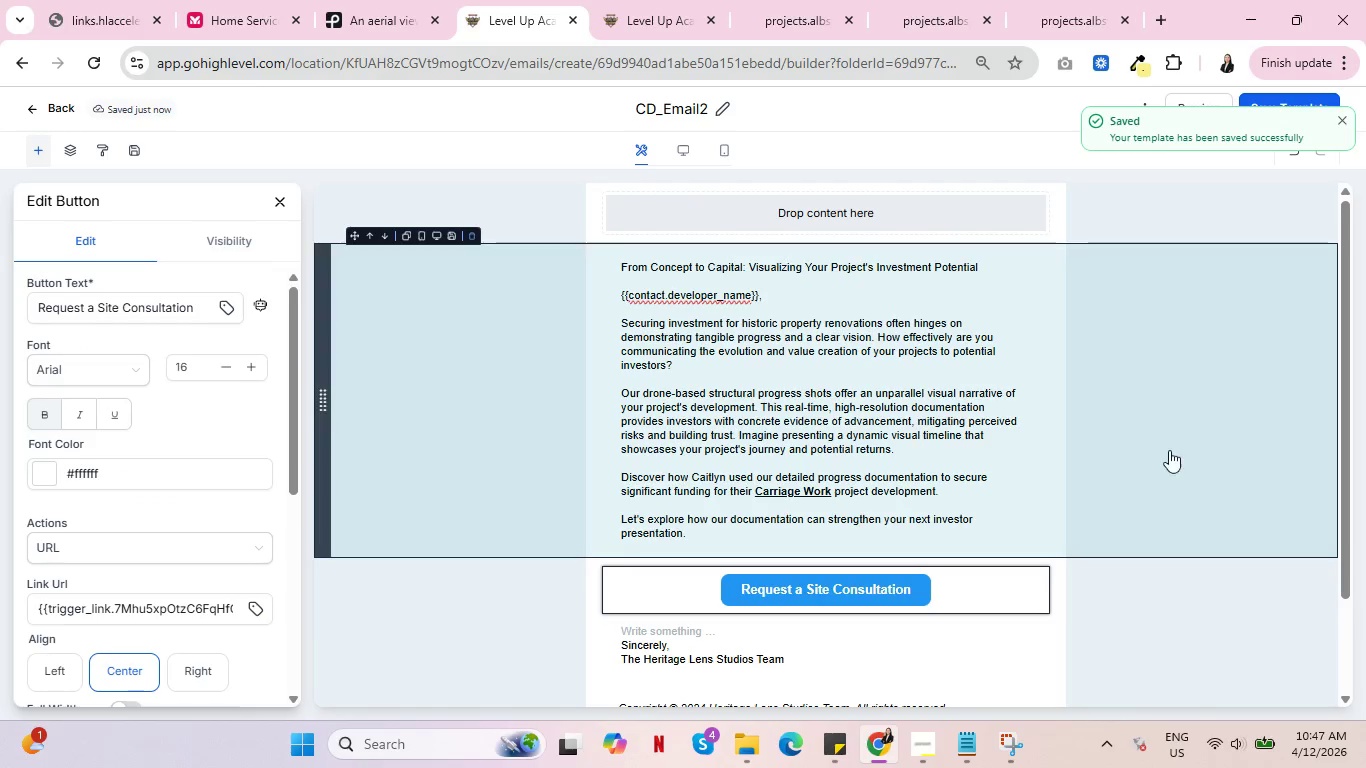 
left_click([1348, 121])
 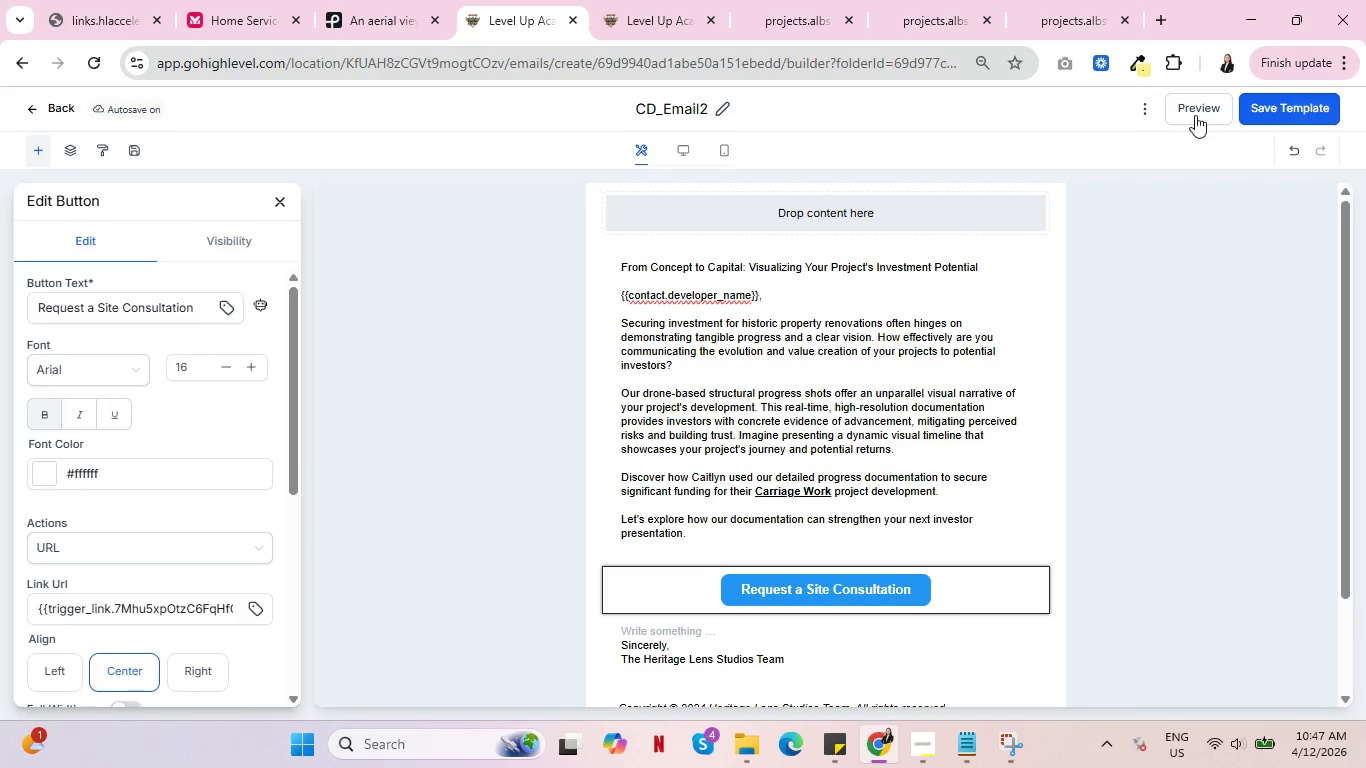 
left_click([1195, 115])
 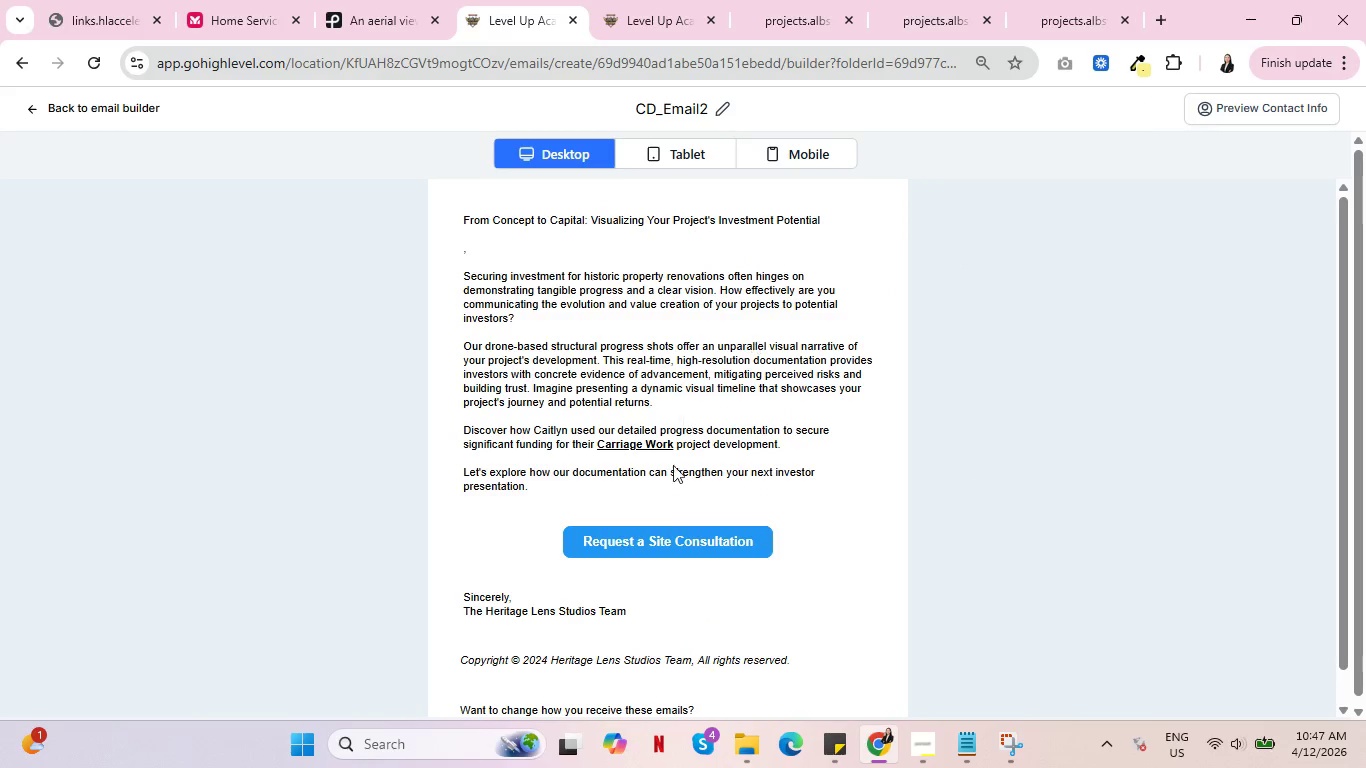 
left_click([648, 442])
 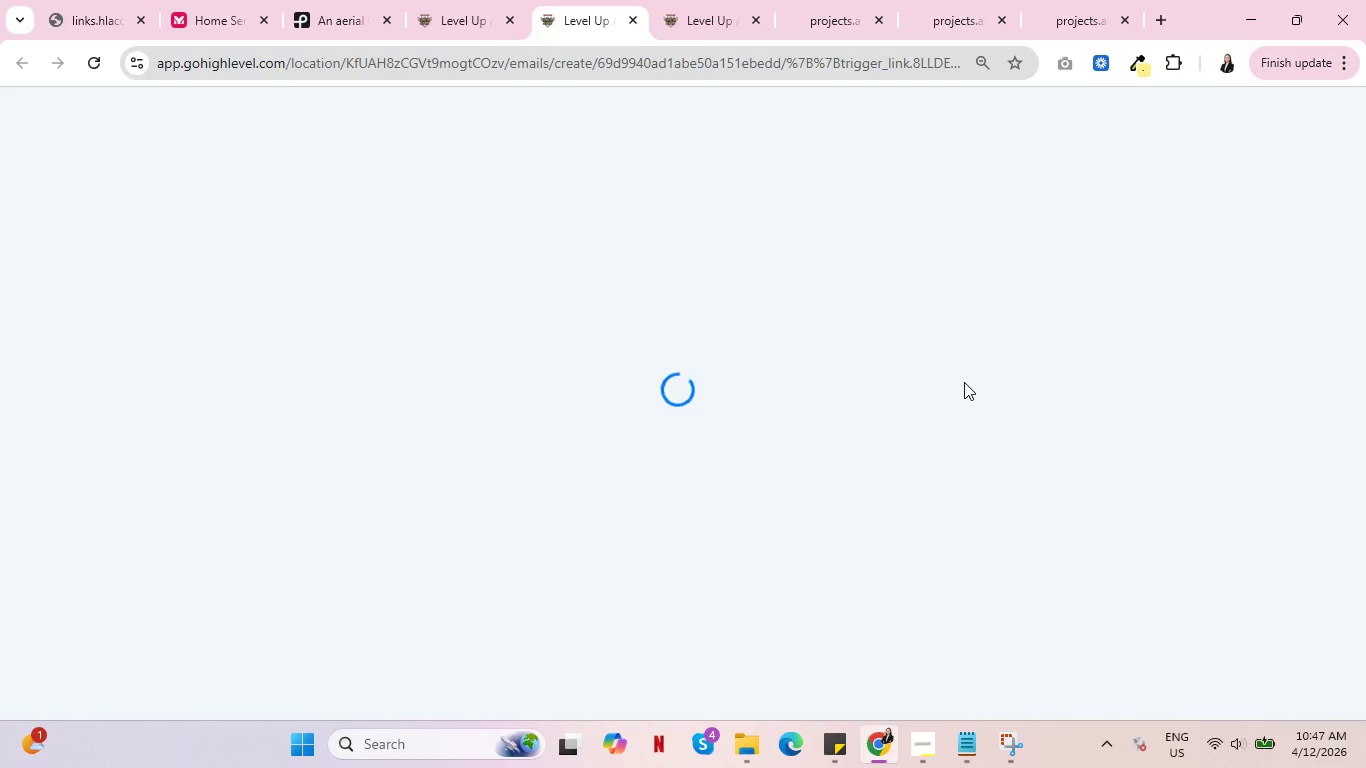 
wait(9.8)
 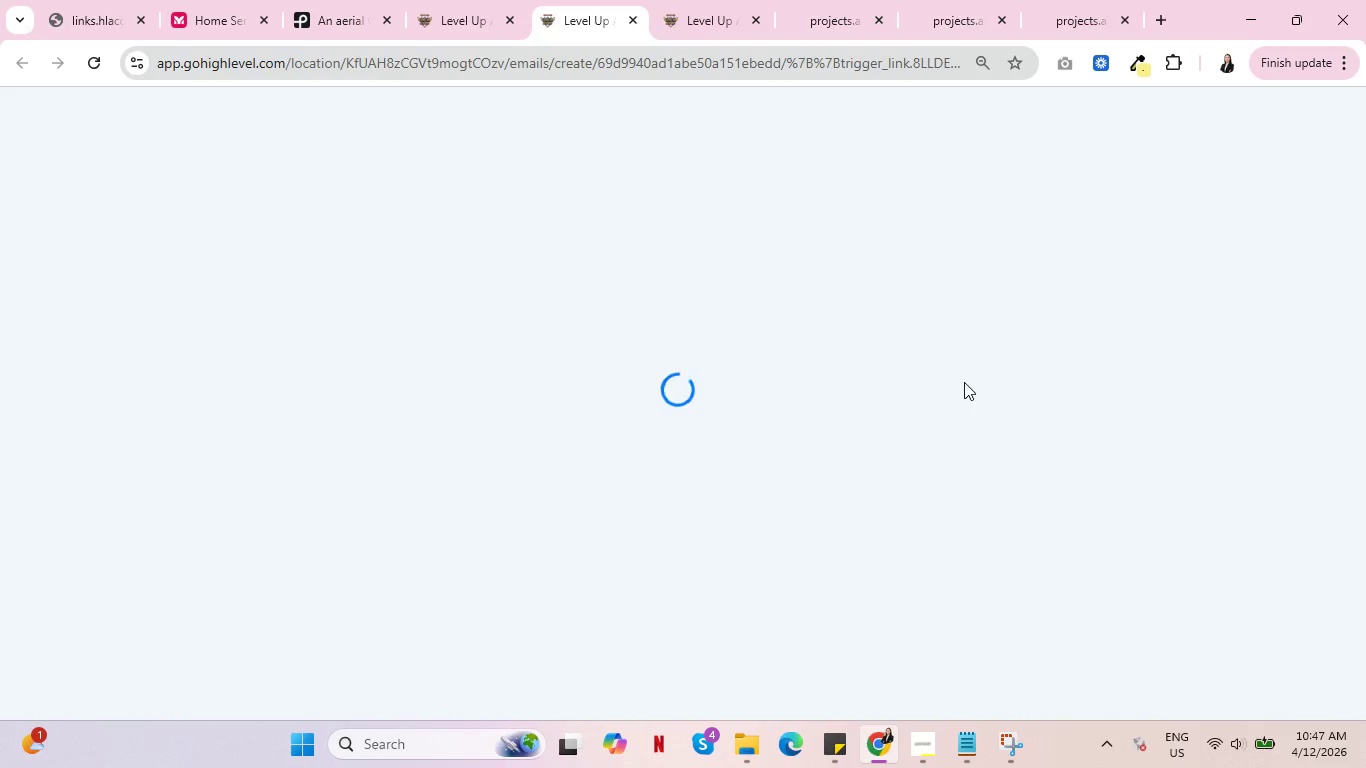 
left_click([633, 19])
 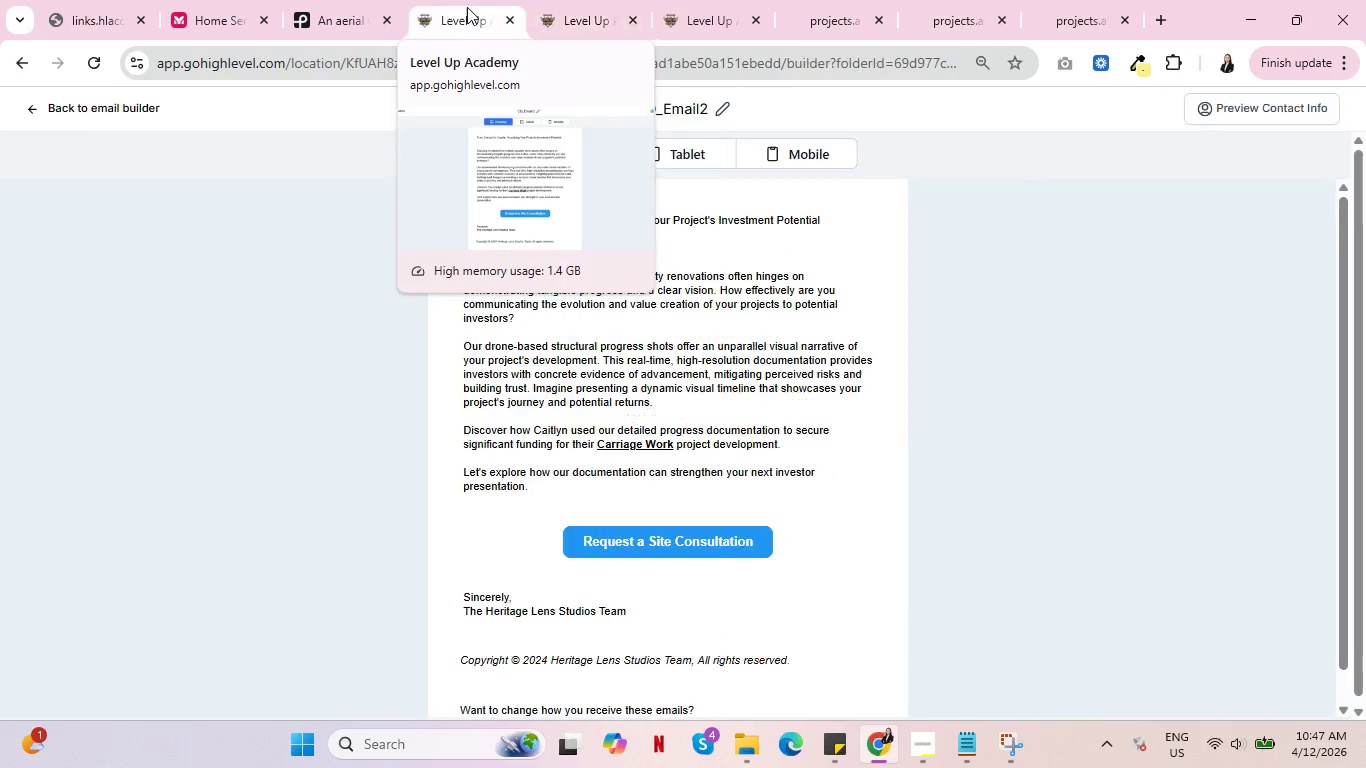 
left_click([467, 6])
 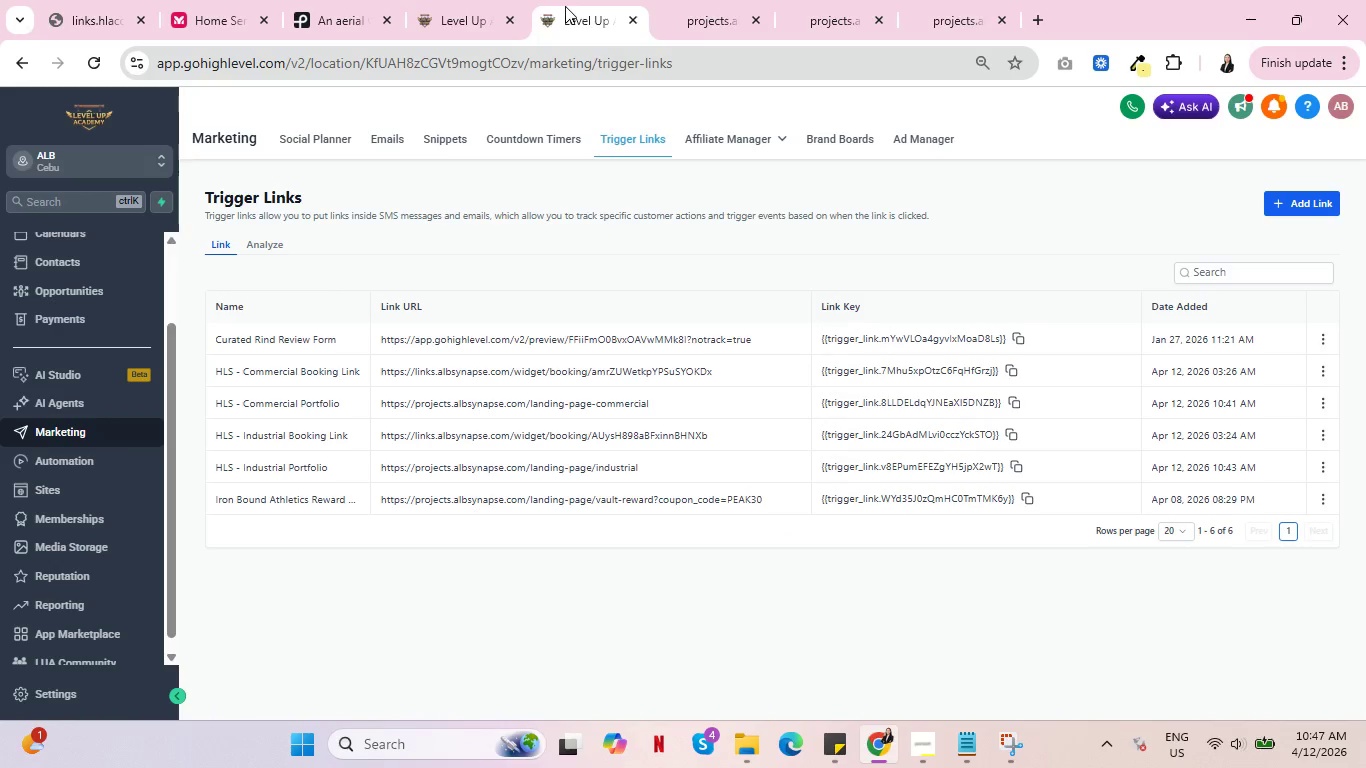 
double_click([438, 0])
 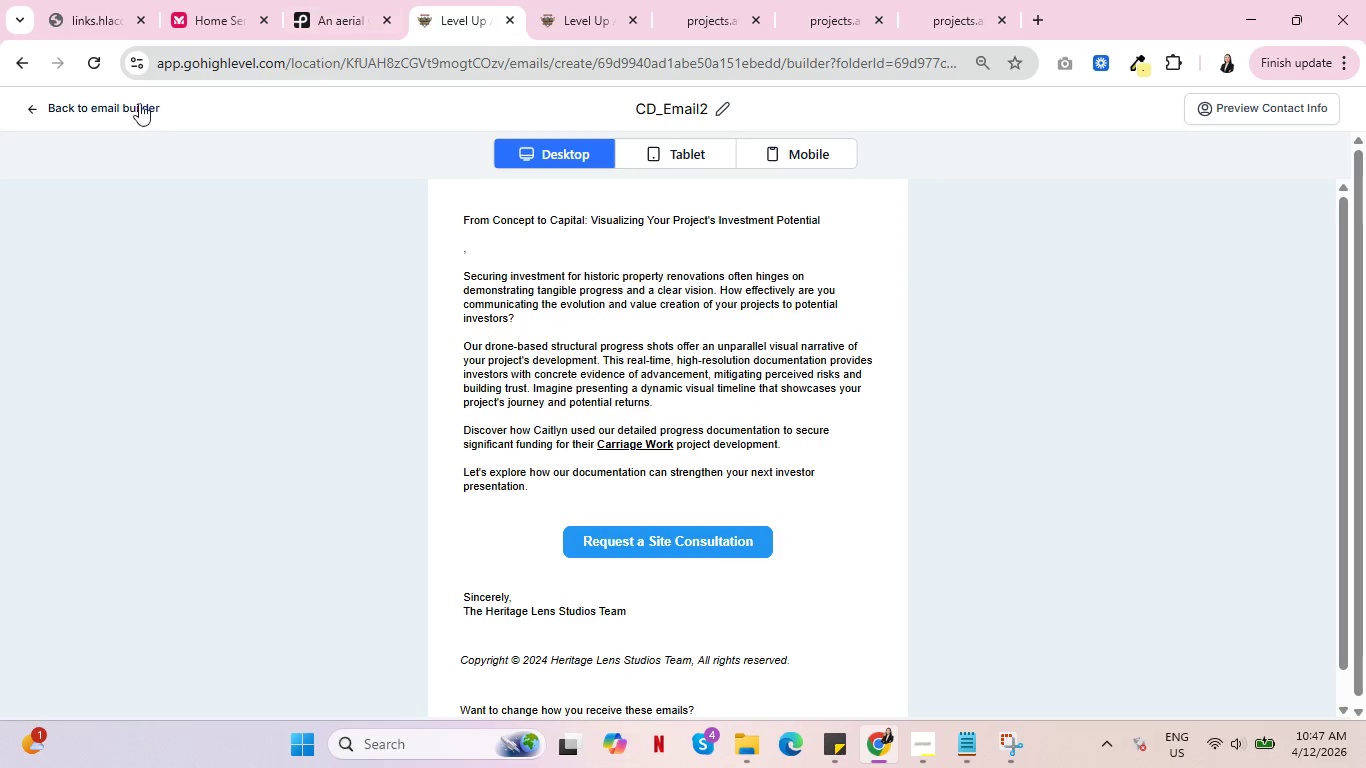 
left_click([132, 104])
 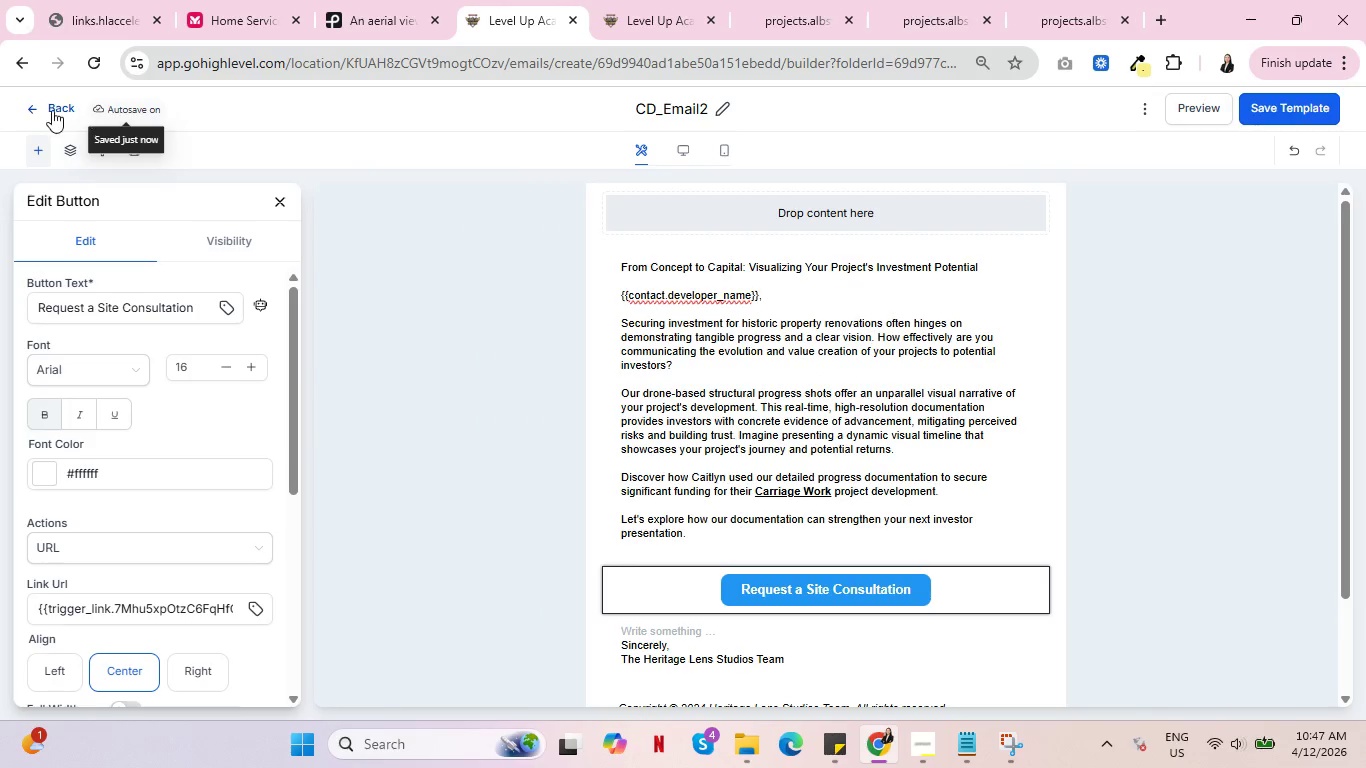 
left_click([51, 110])
 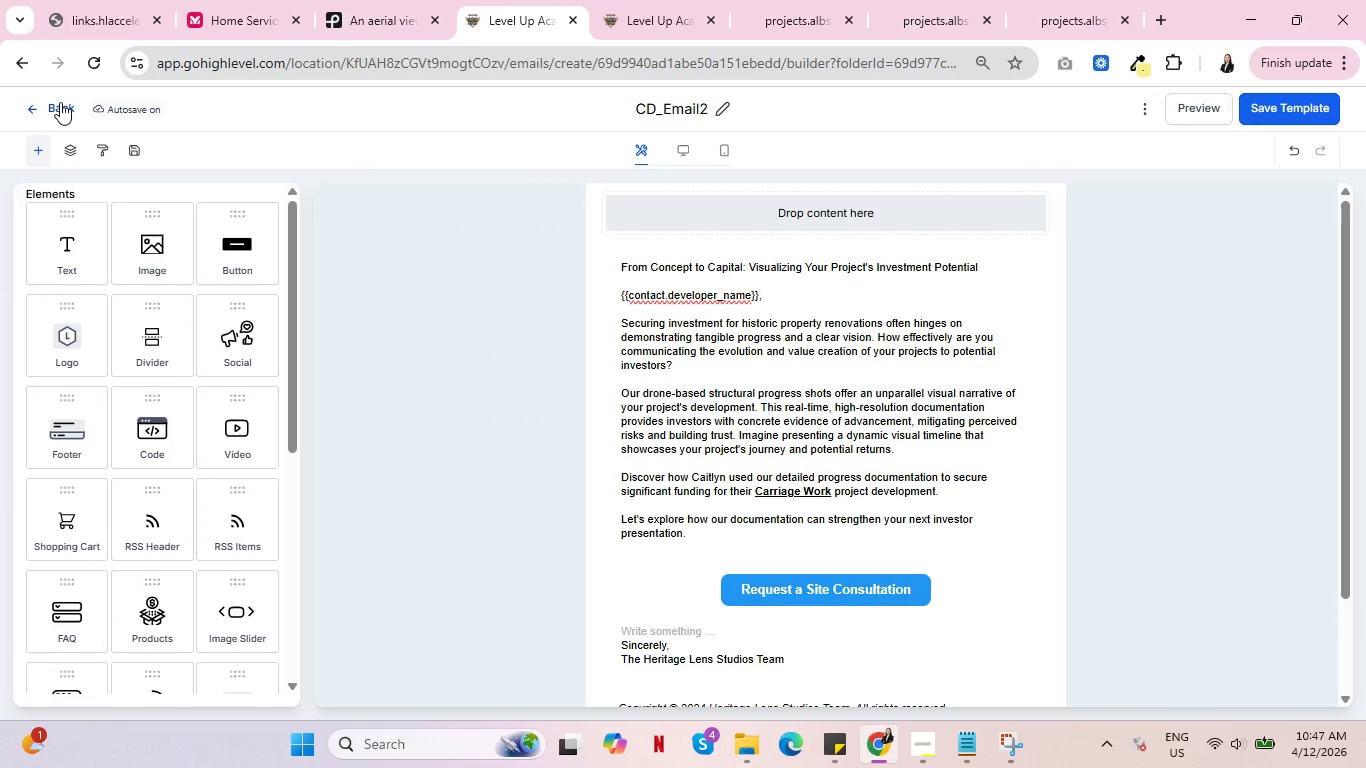 
left_click([60, 104])
 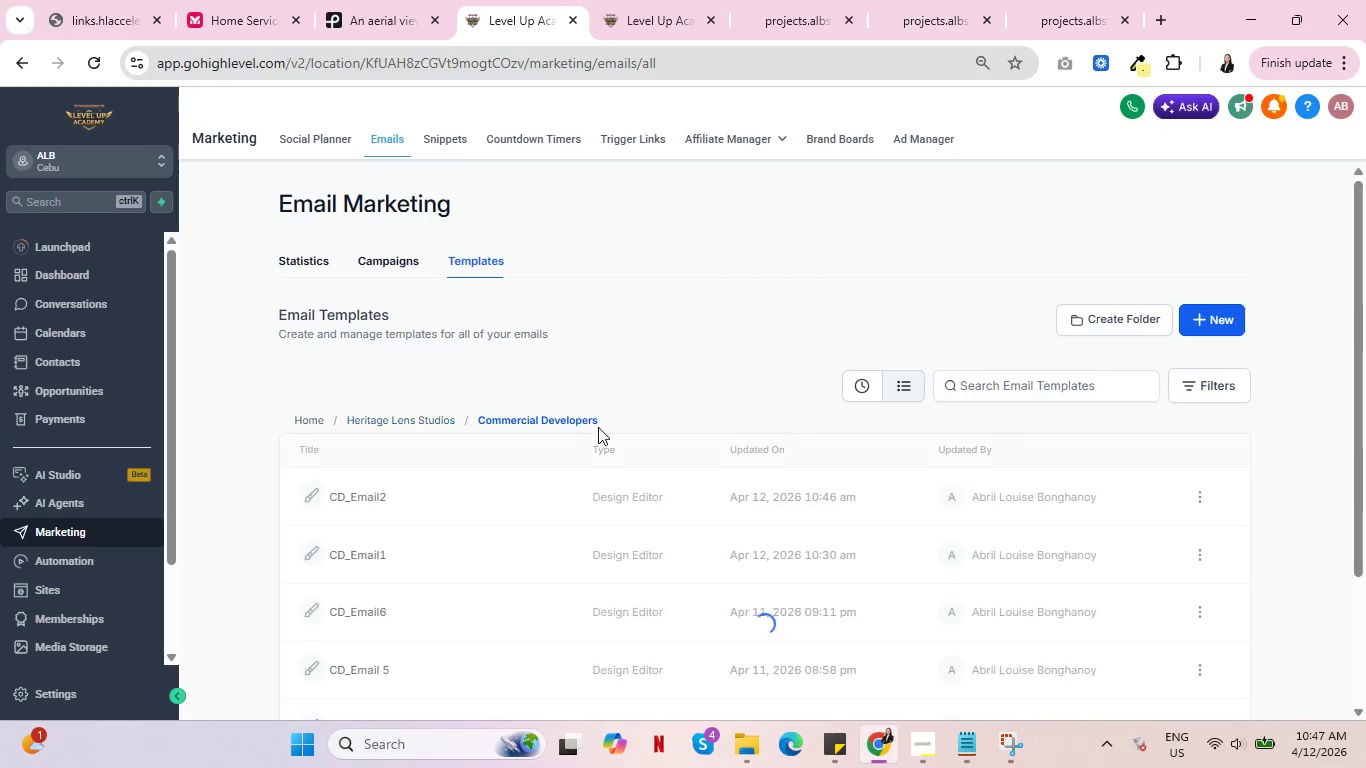 
scroll: coordinate [571, 577], scroll_direction: down, amount: 2.0
 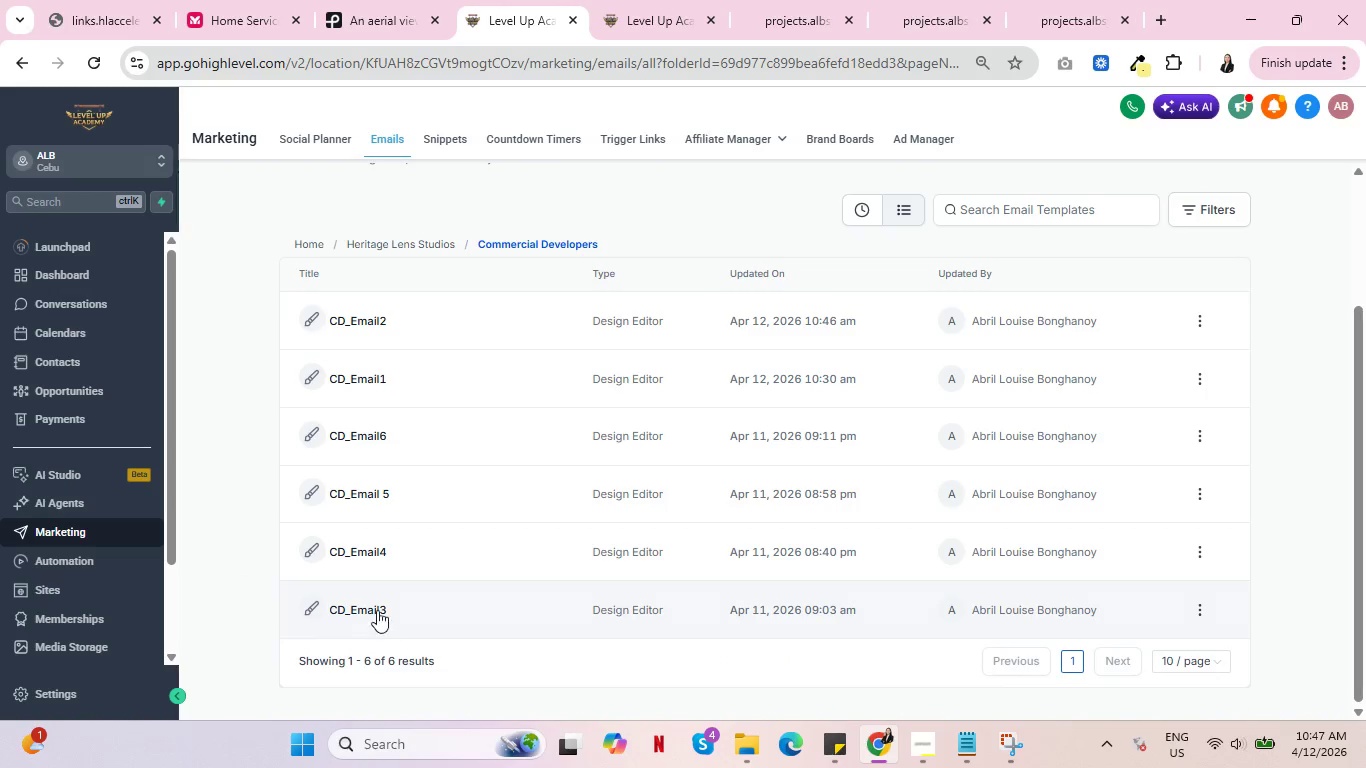 
left_click([377, 606])
 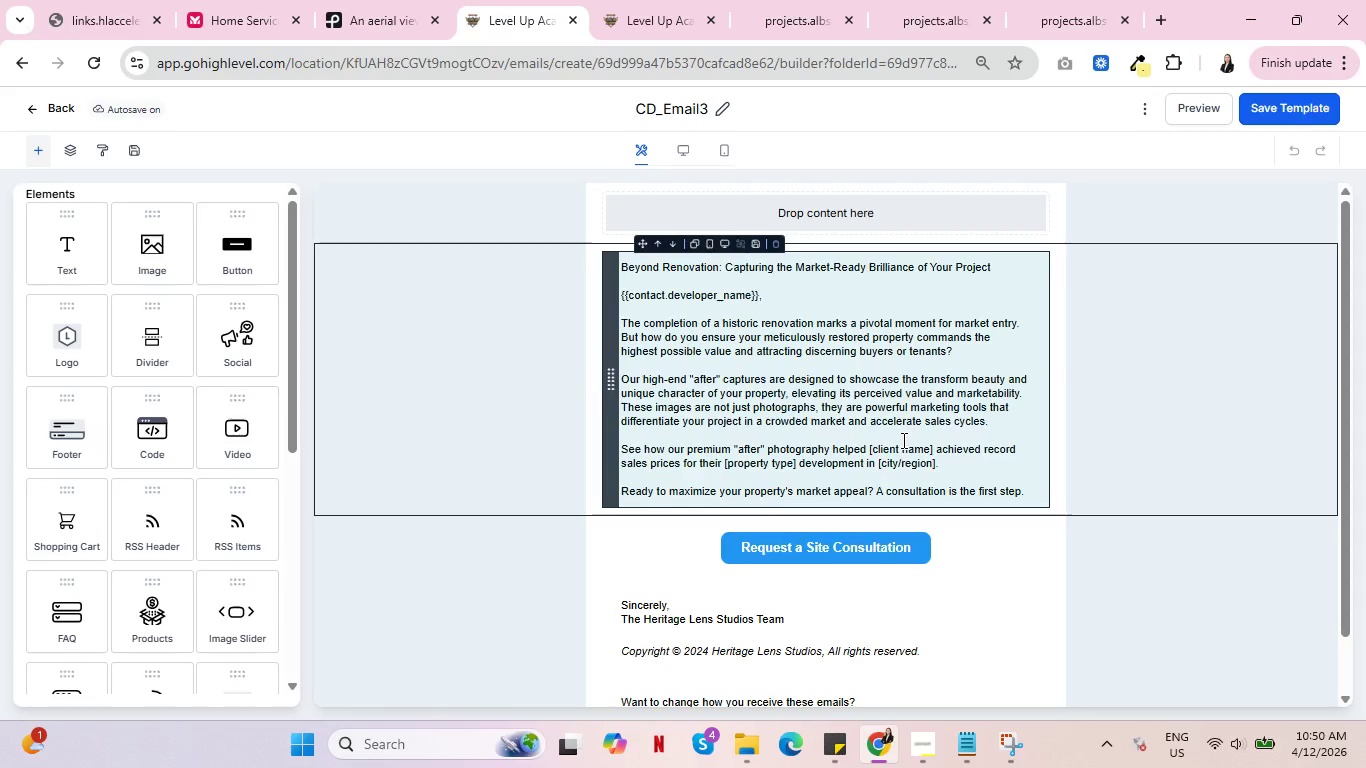 
wait(139.12)
 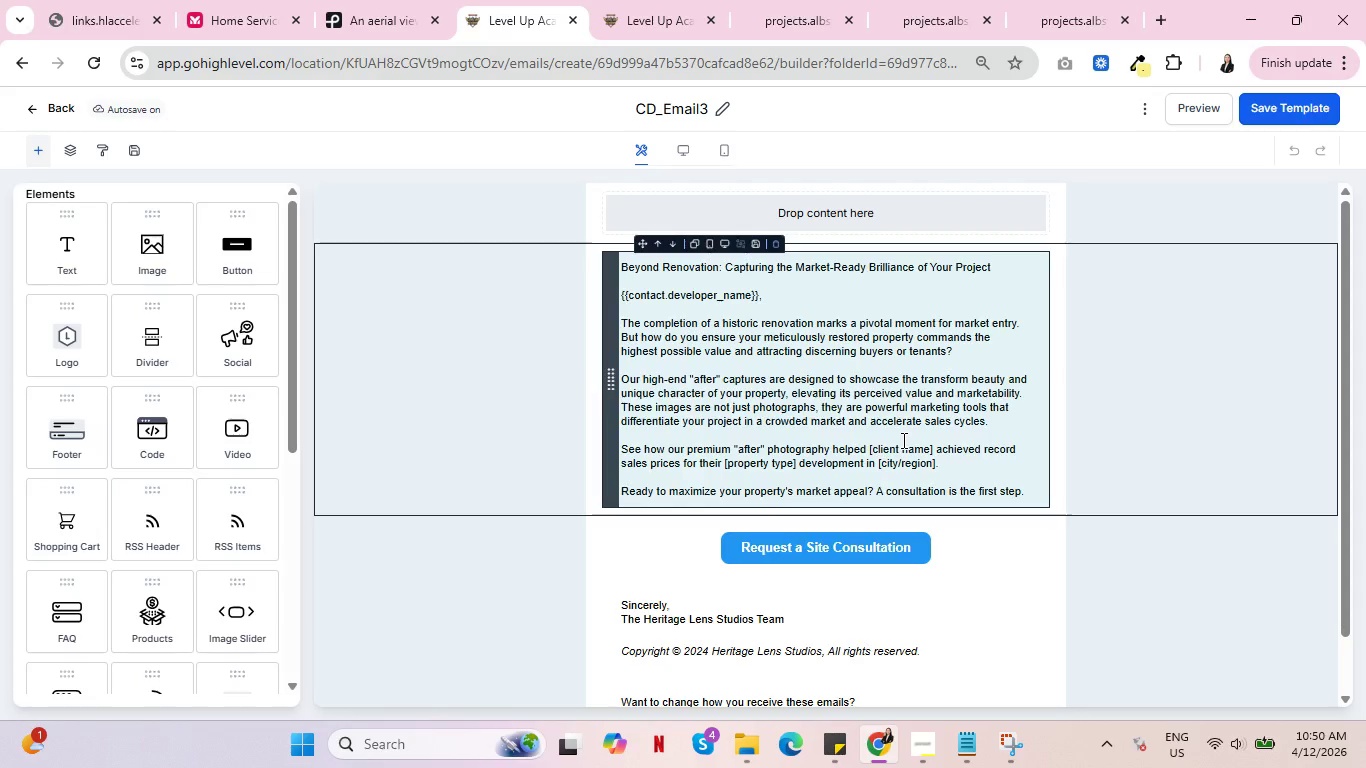 
left_click([862, 456])
 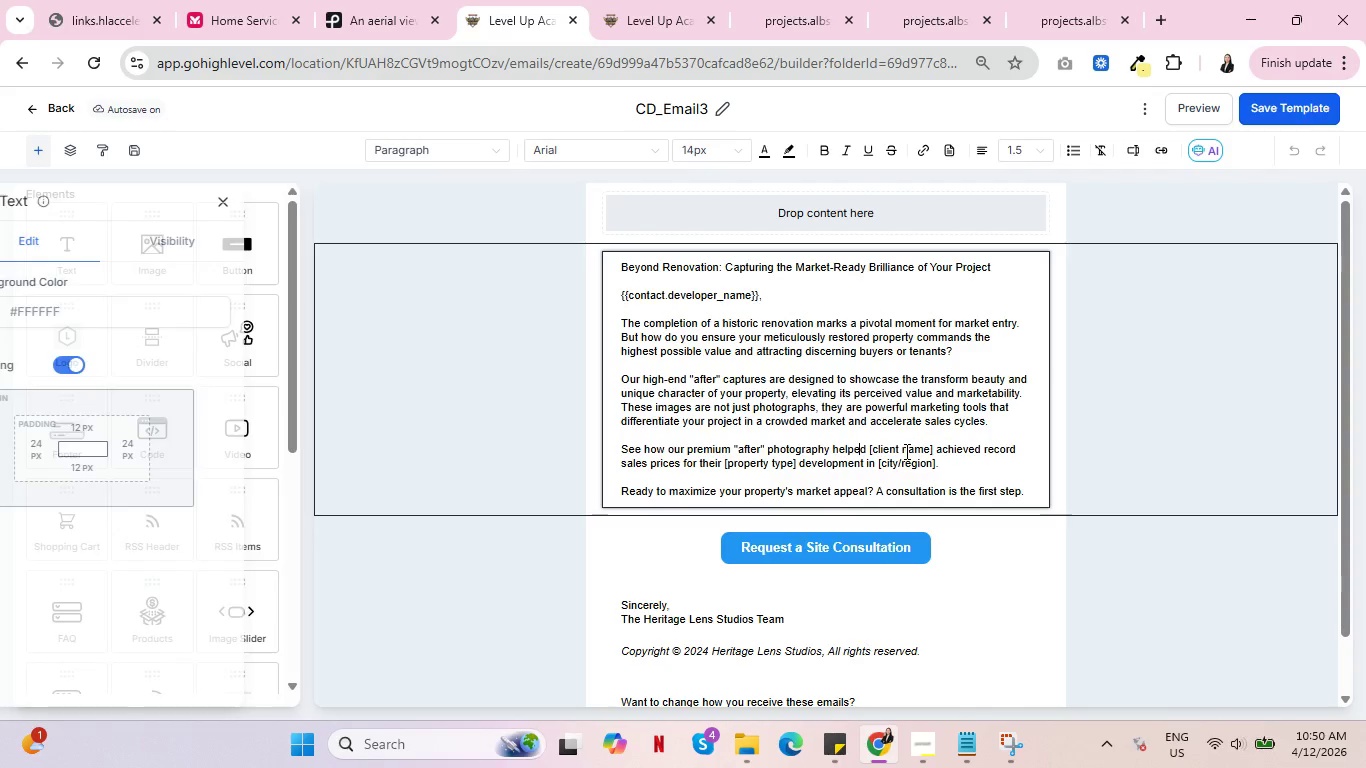 
double_click([905, 451])
 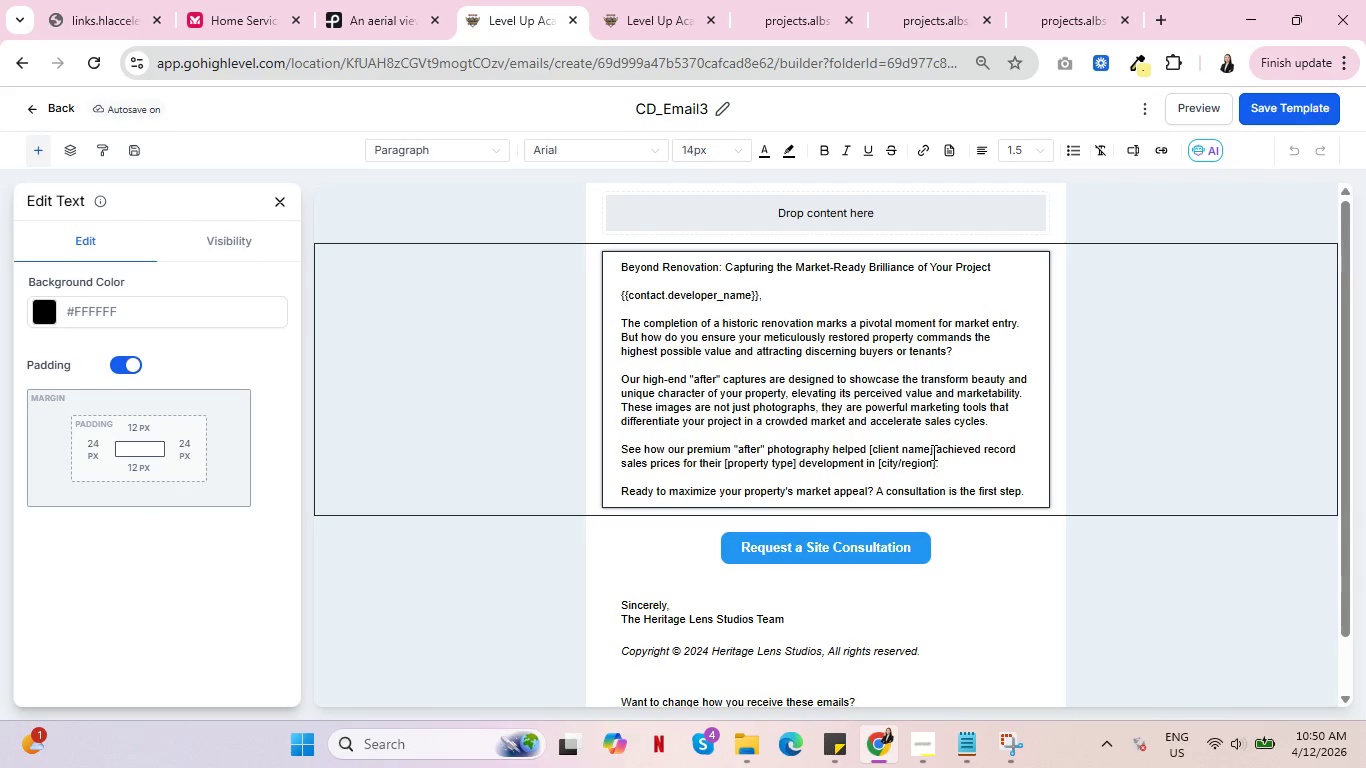 
left_click_drag(start_coordinate=[932, 452], to_coordinate=[869, 452])
 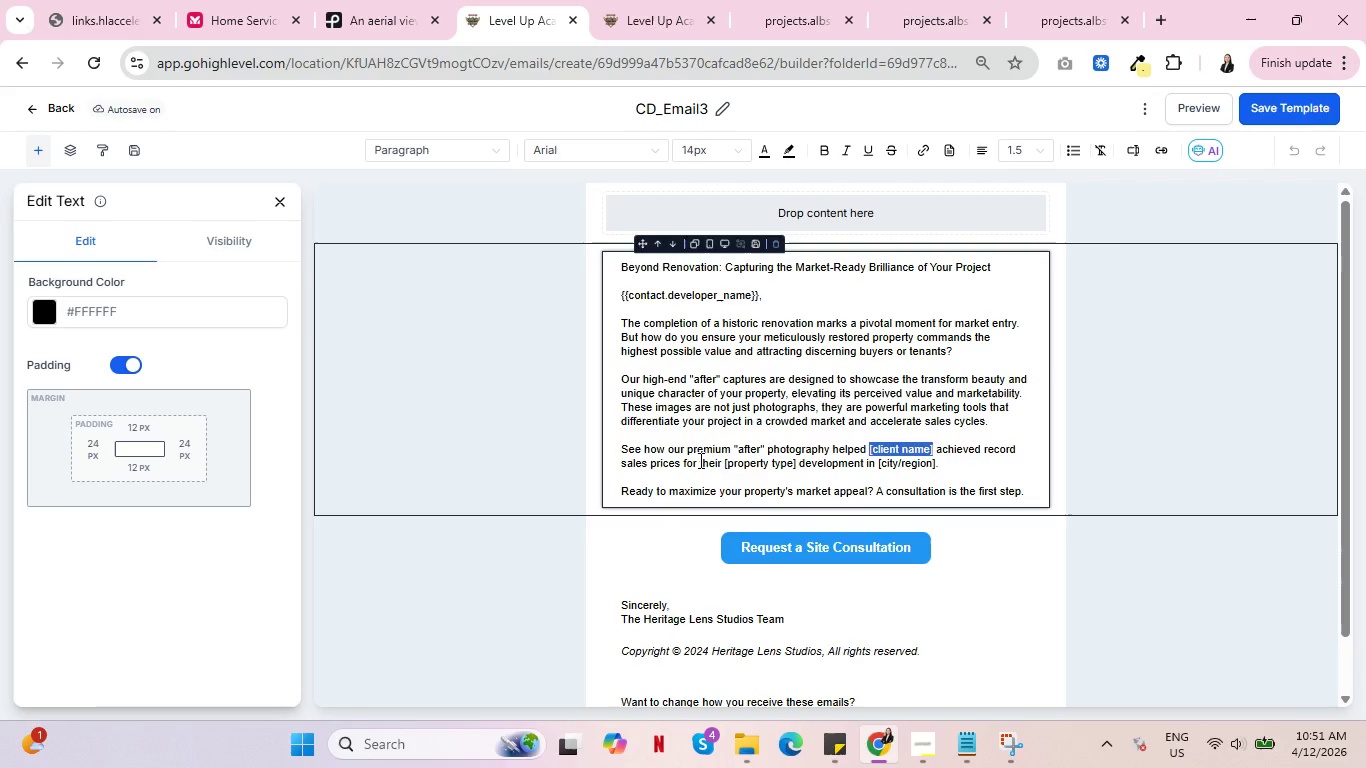 
wait(74.81)
 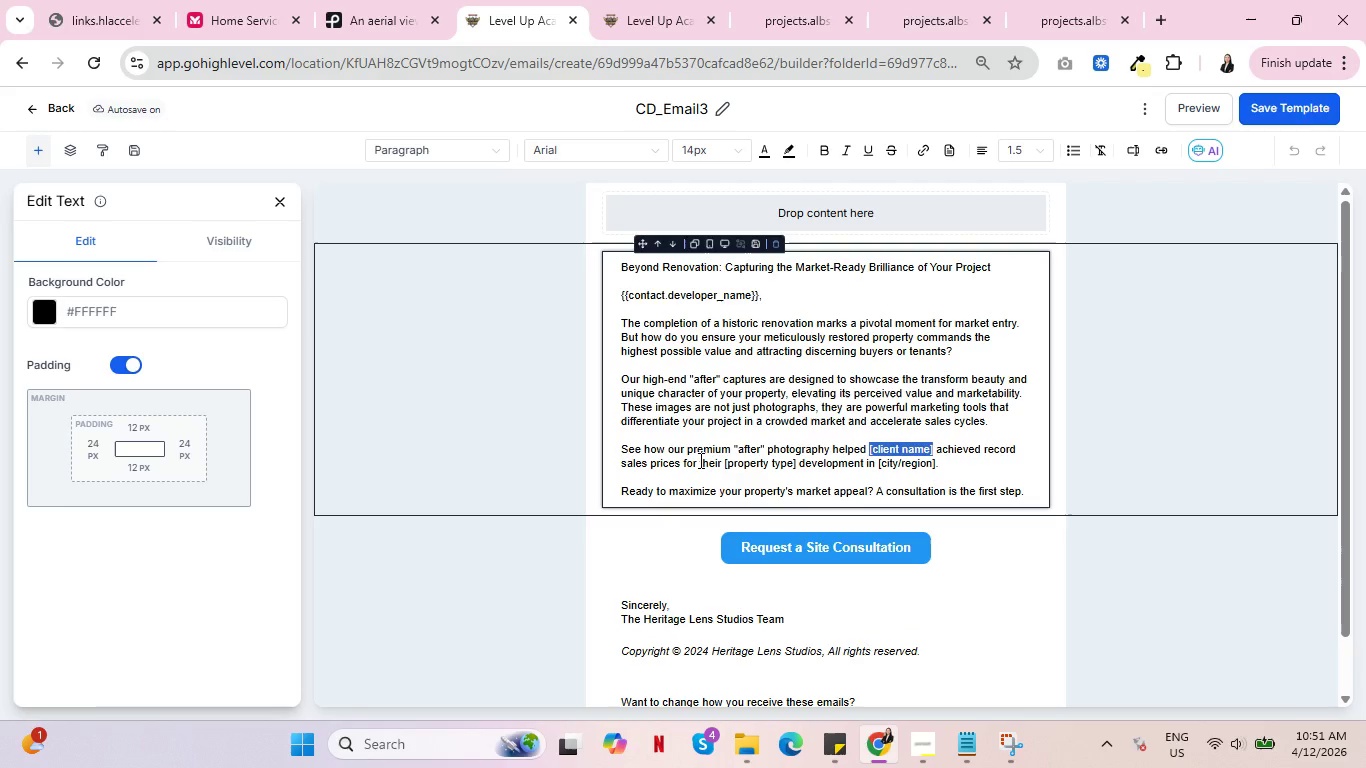 
left_click([917, 0])
 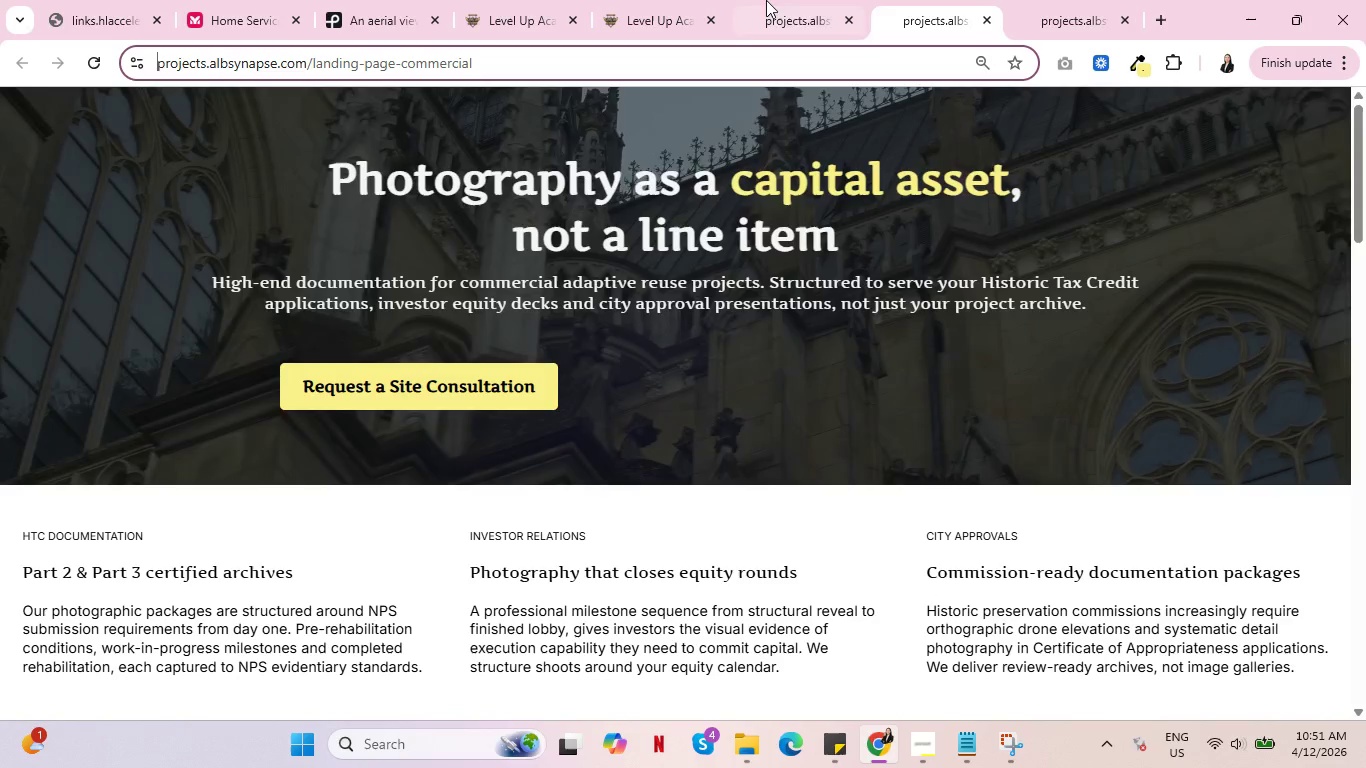 
left_click([790, 0])
 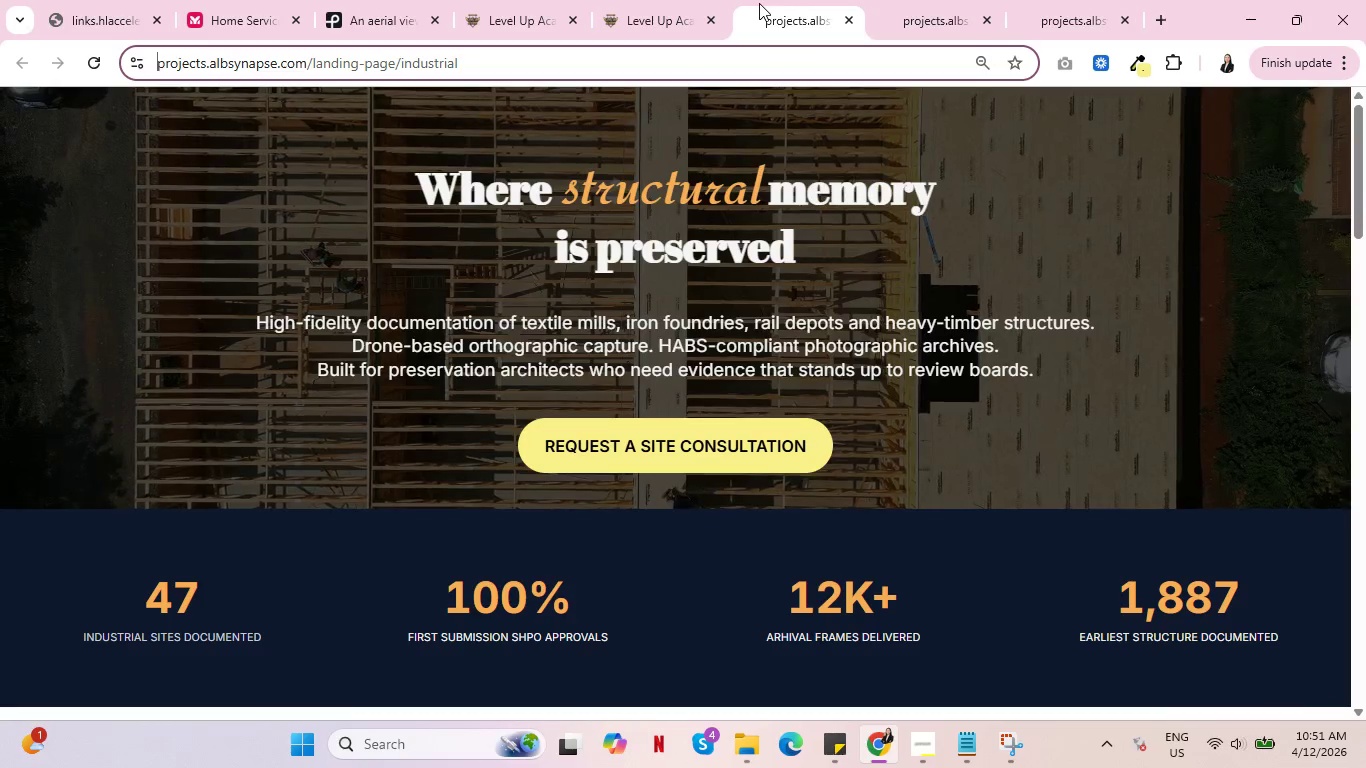 
left_click([887, 0])
 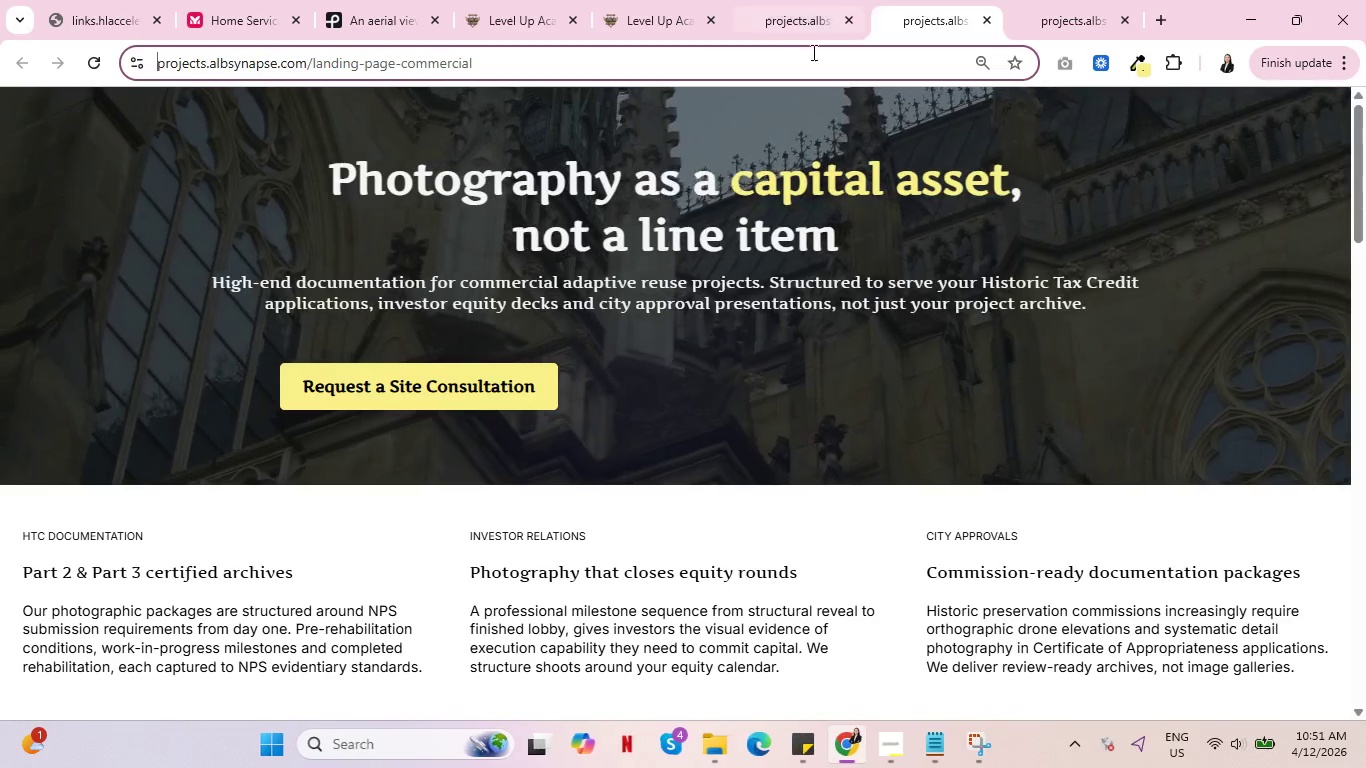 
scroll: coordinate [638, 425], scroll_direction: down, amount: 5.0
 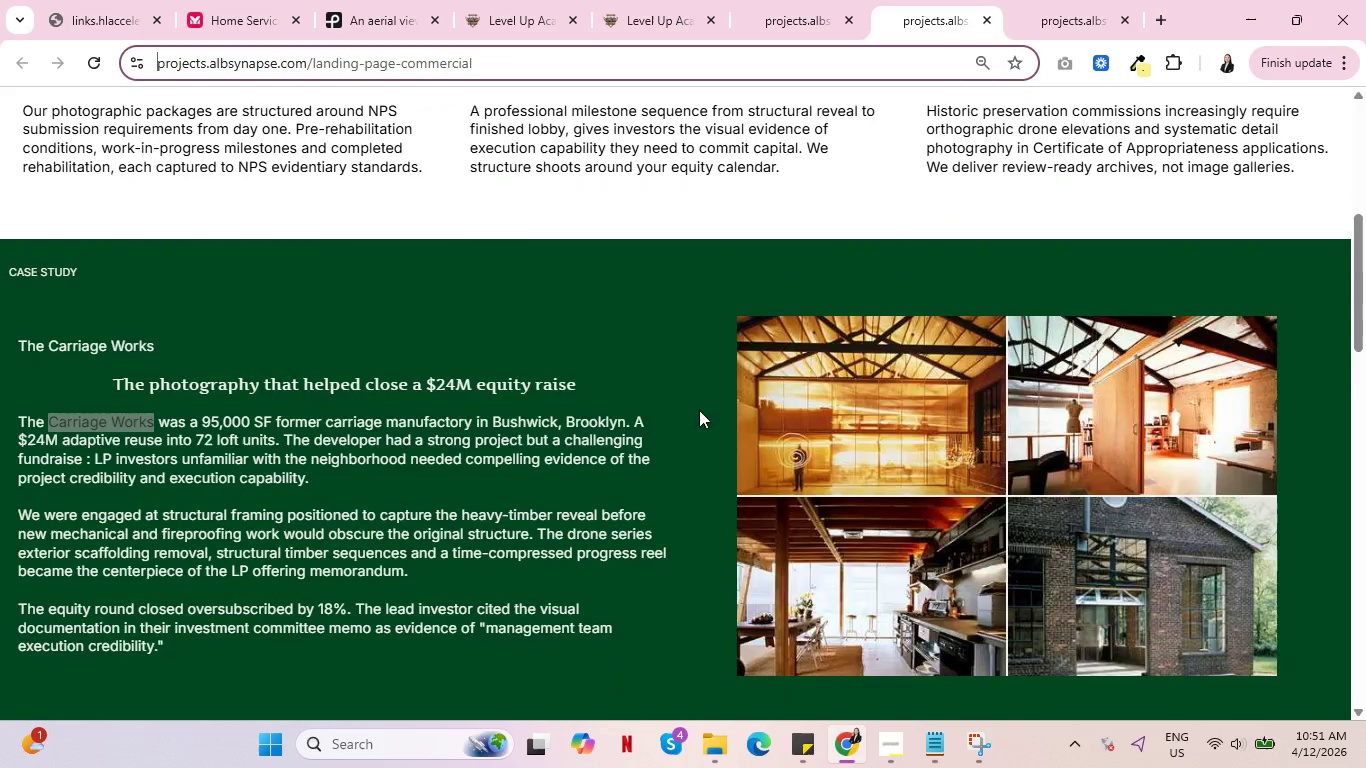 
scroll: coordinate [757, 403], scroll_direction: up, amount: 14.0
 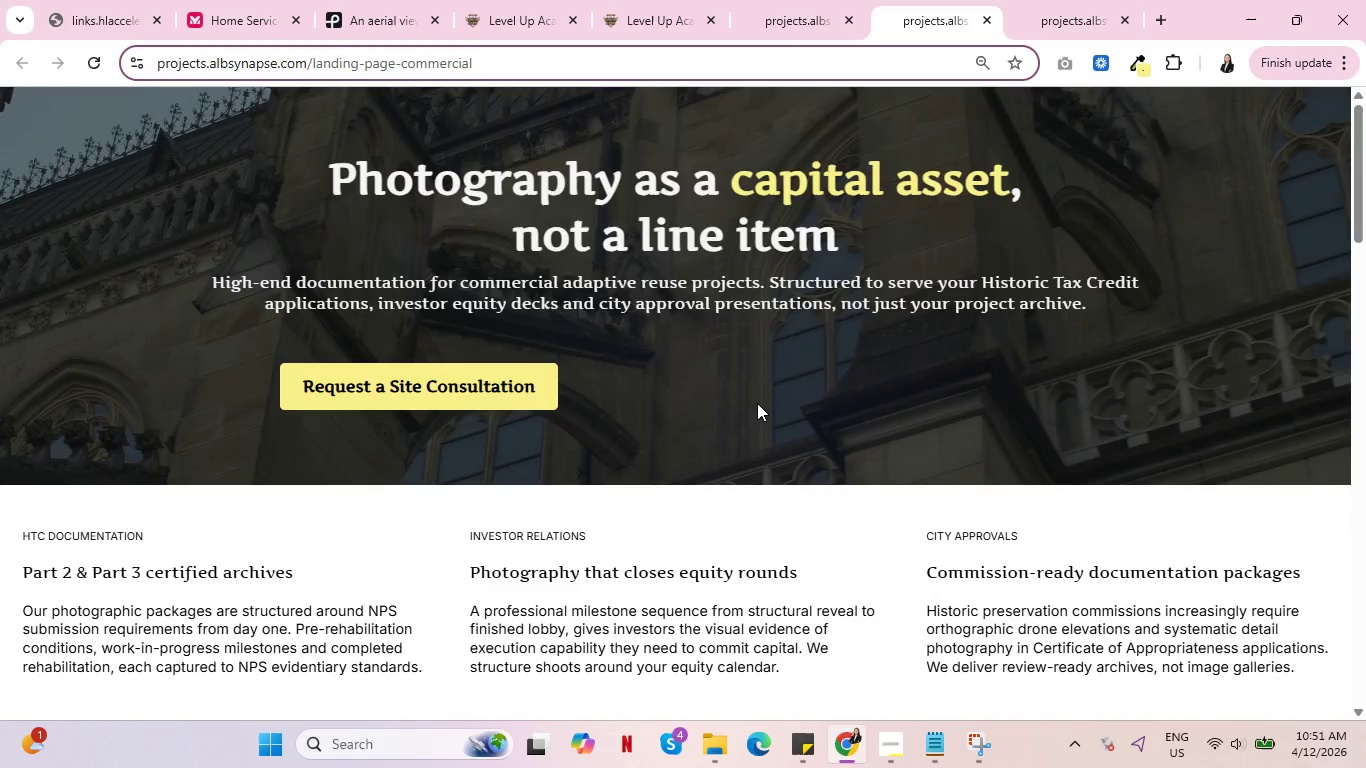 
wait(6.21)
 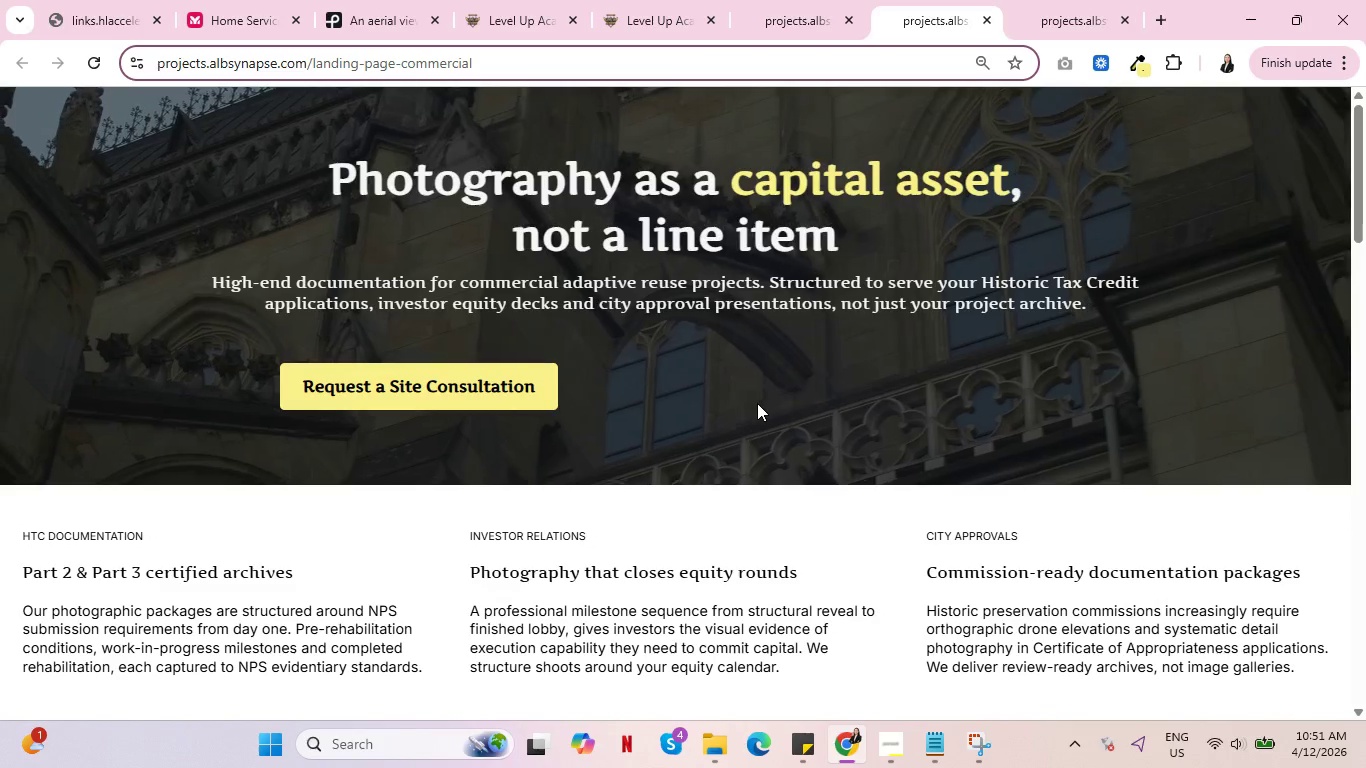 
scroll: coordinate [755, 406], scroll_direction: down, amount: 10.0
 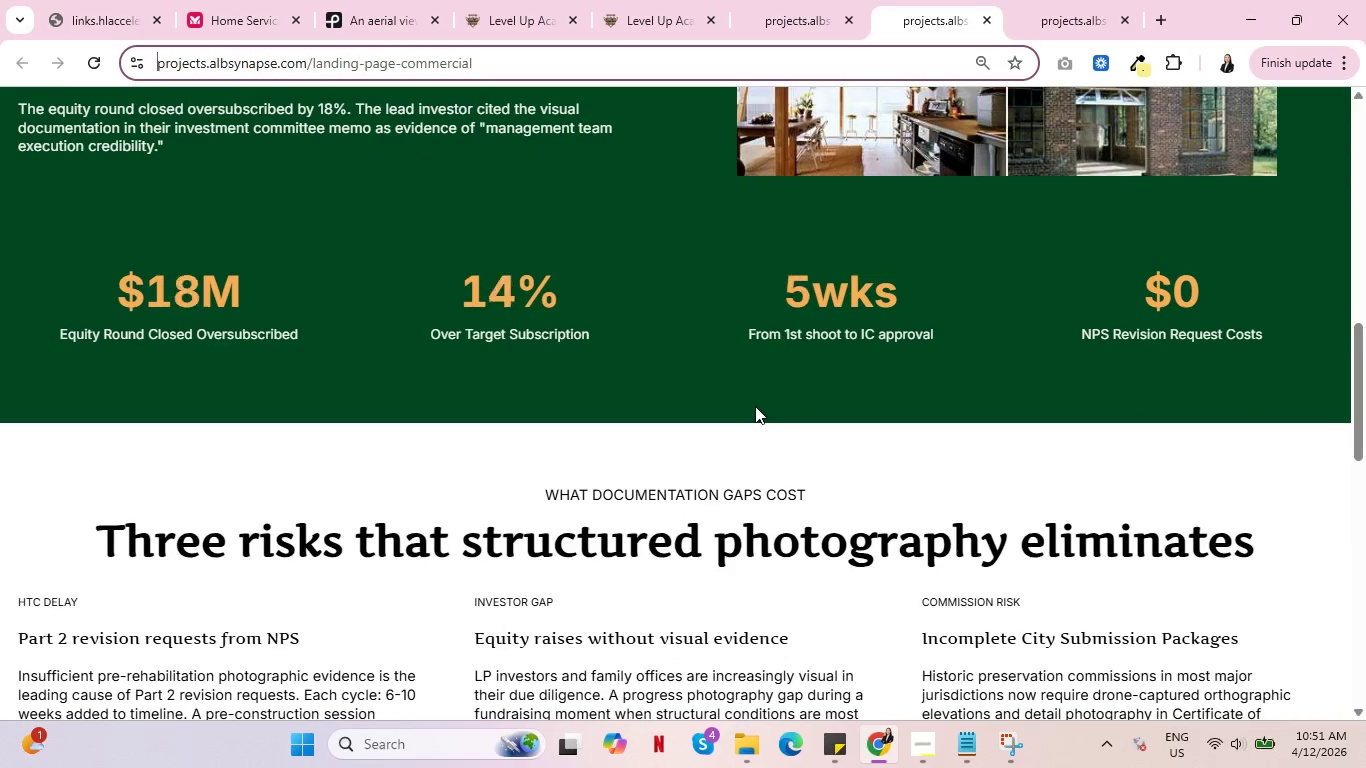 
scroll: coordinate [755, 406], scroll_direction: up, amount: 4.0
 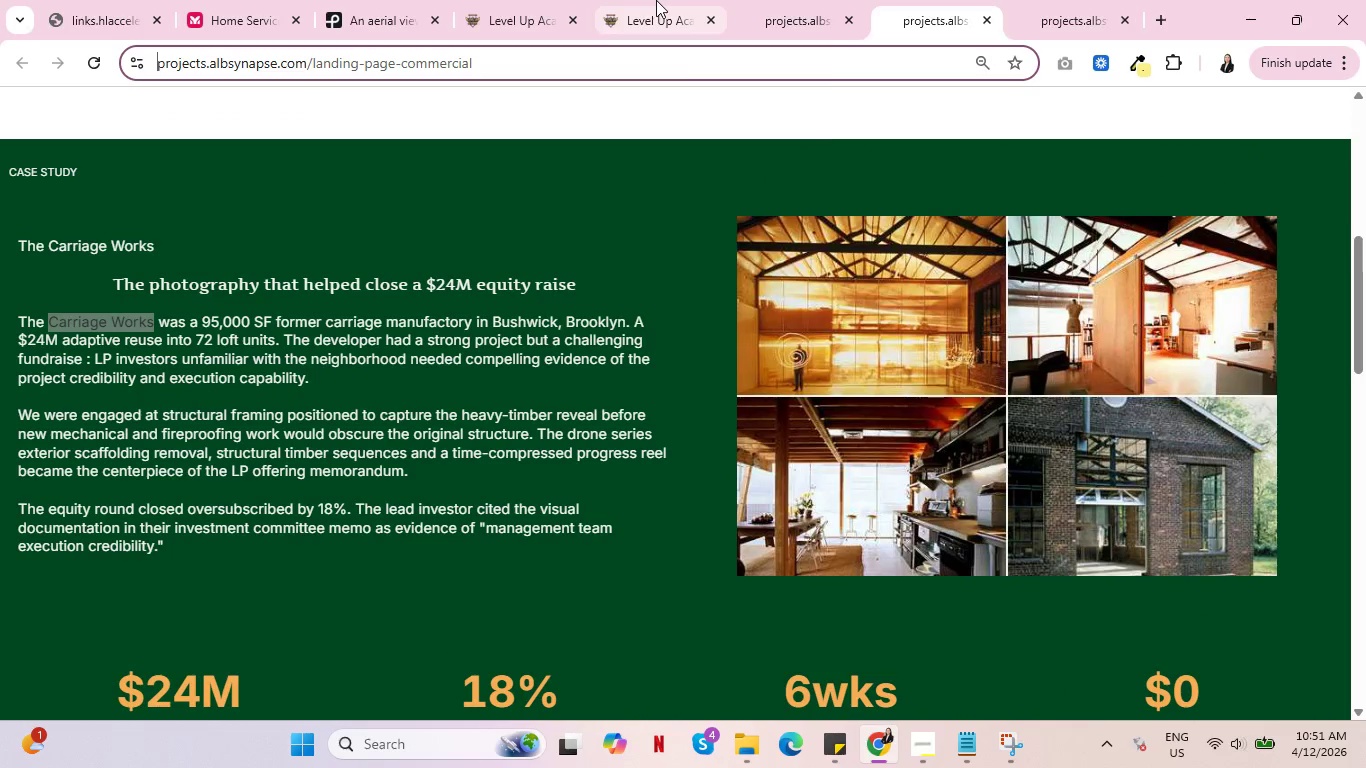 
left_click([656, 0])
 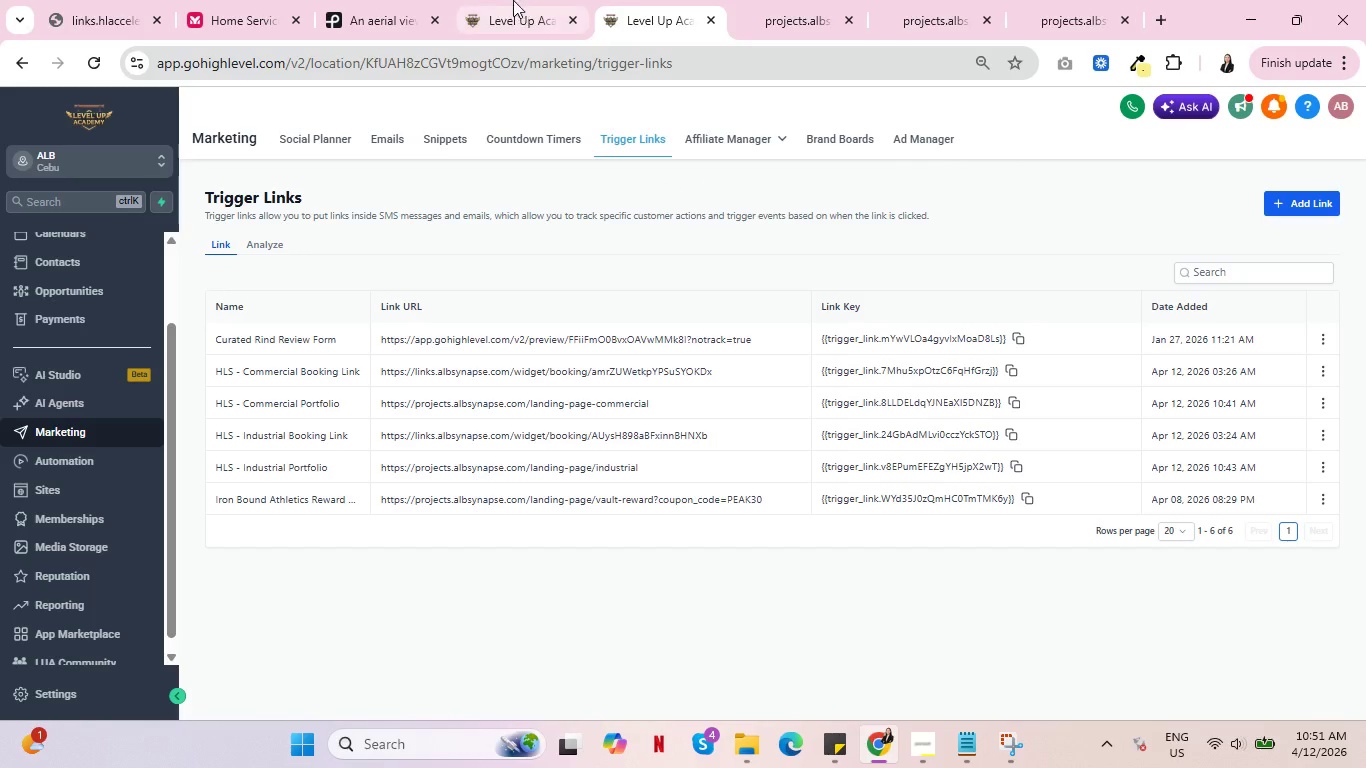 
left_click([510, 0])
 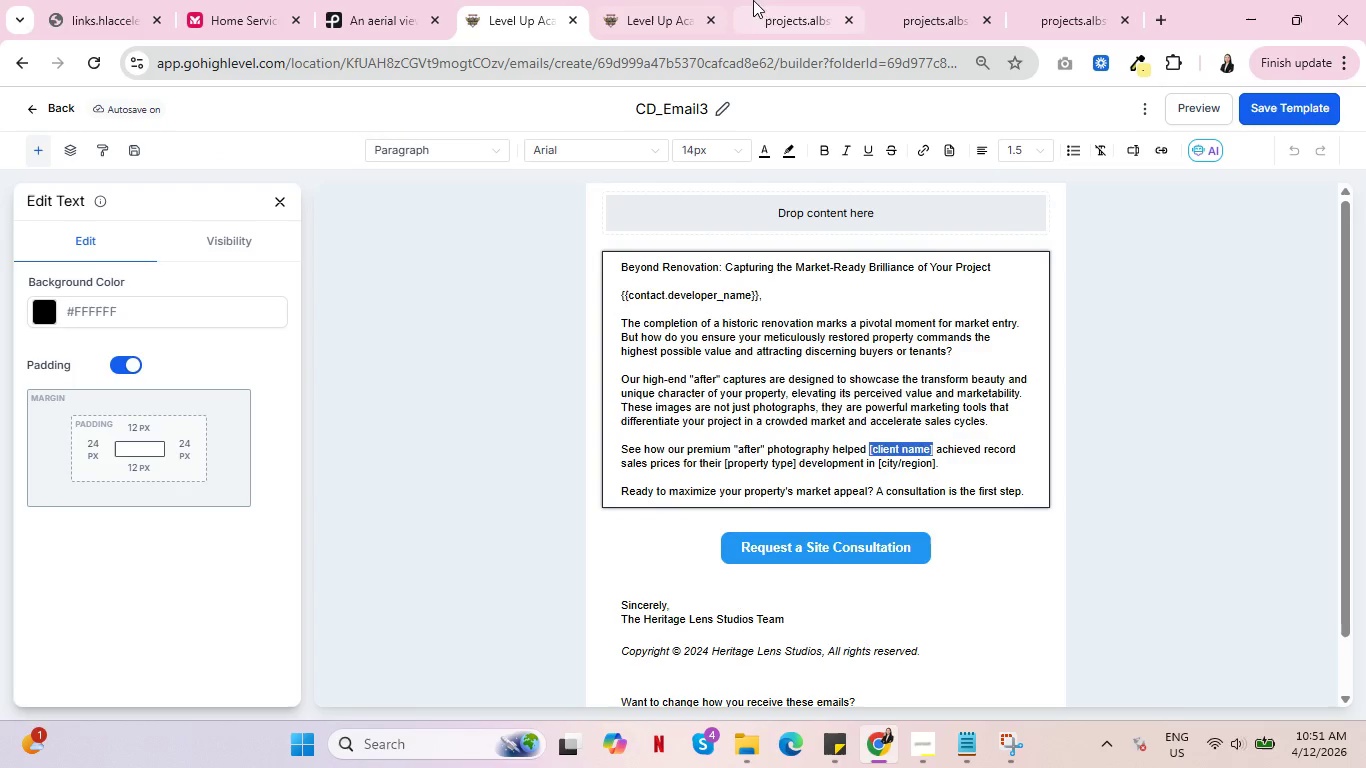 
left_click([766, 0])
 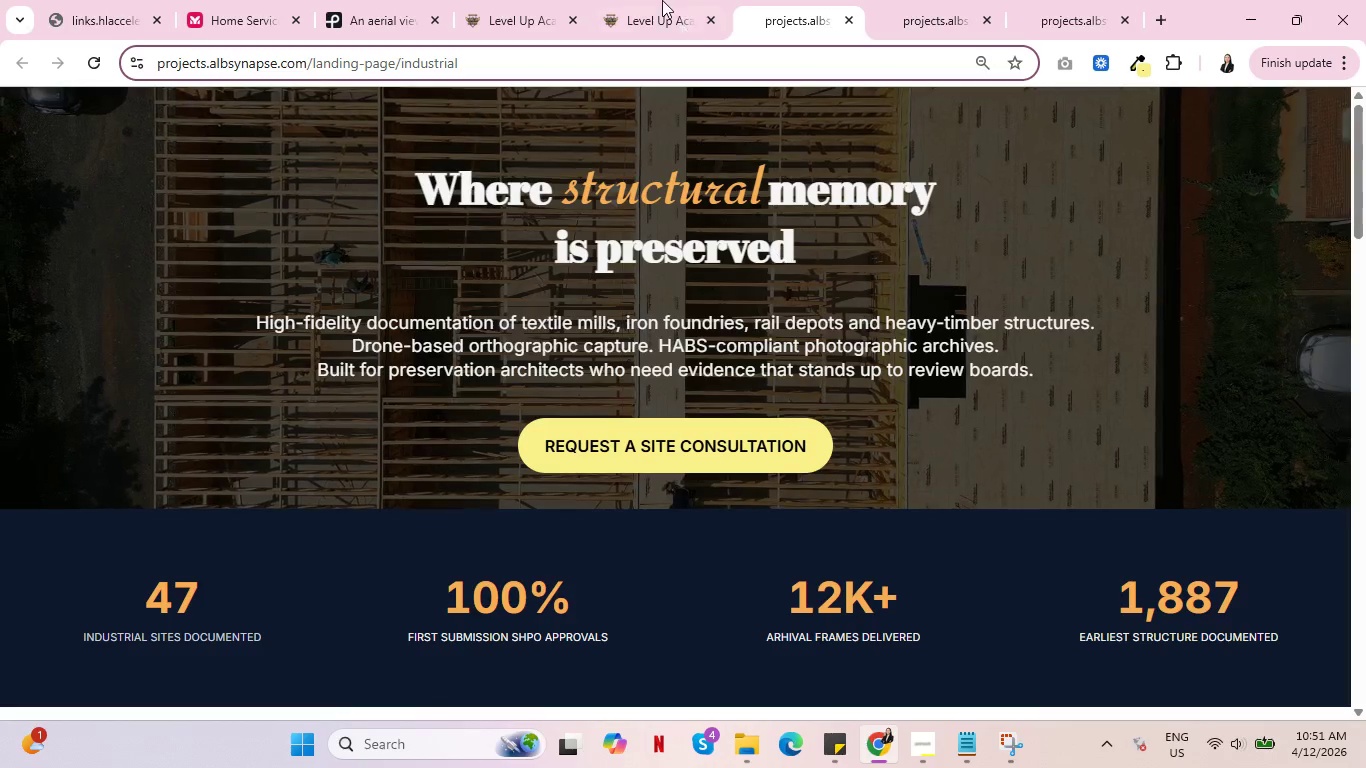 
left_click([661, 0])
 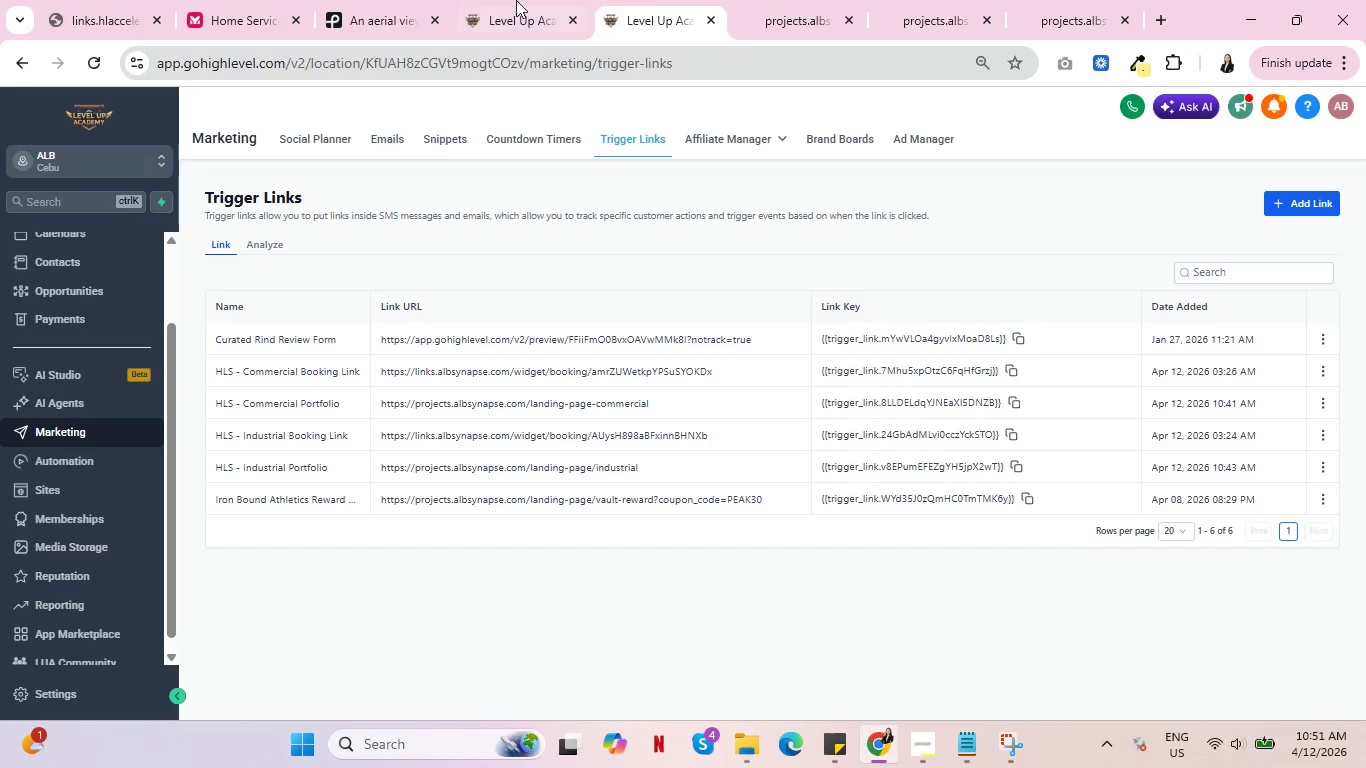 
left_click([506, 0])
 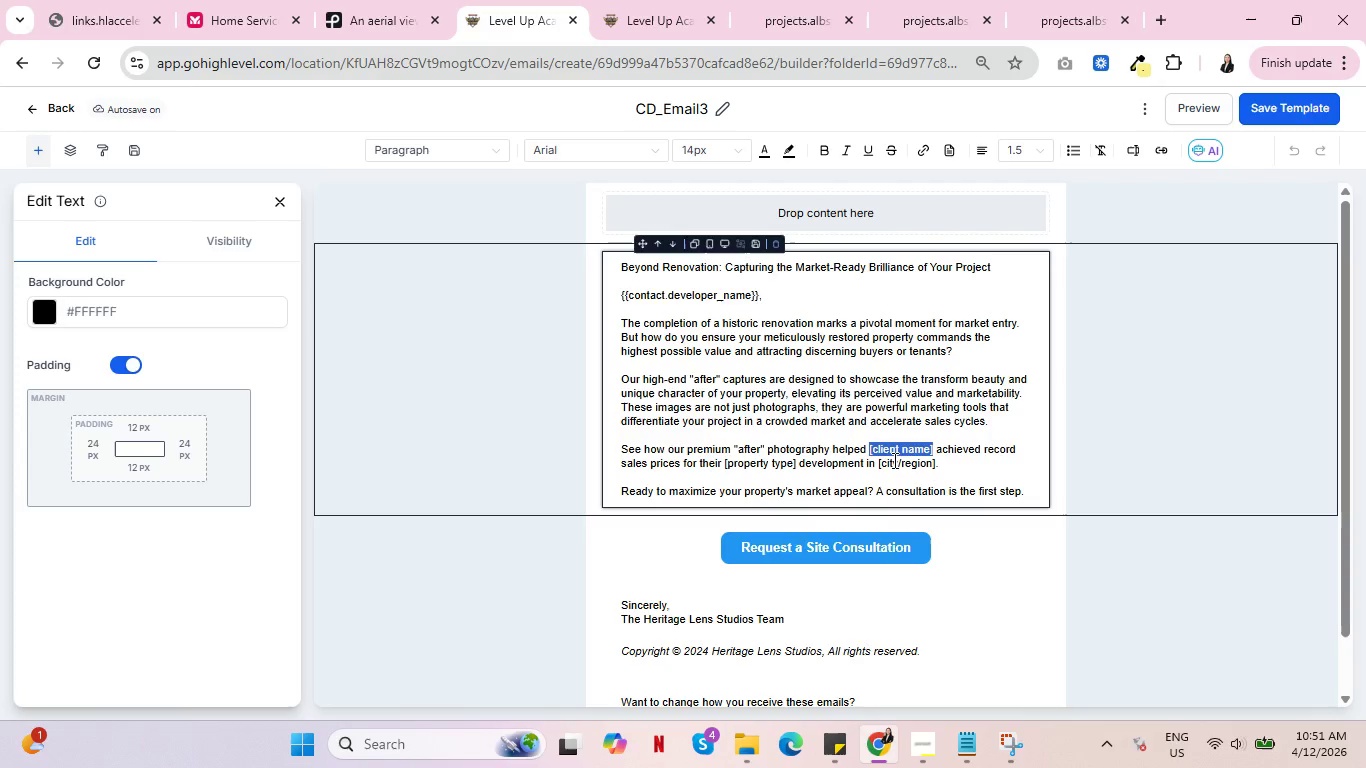 
wait(6.02)
 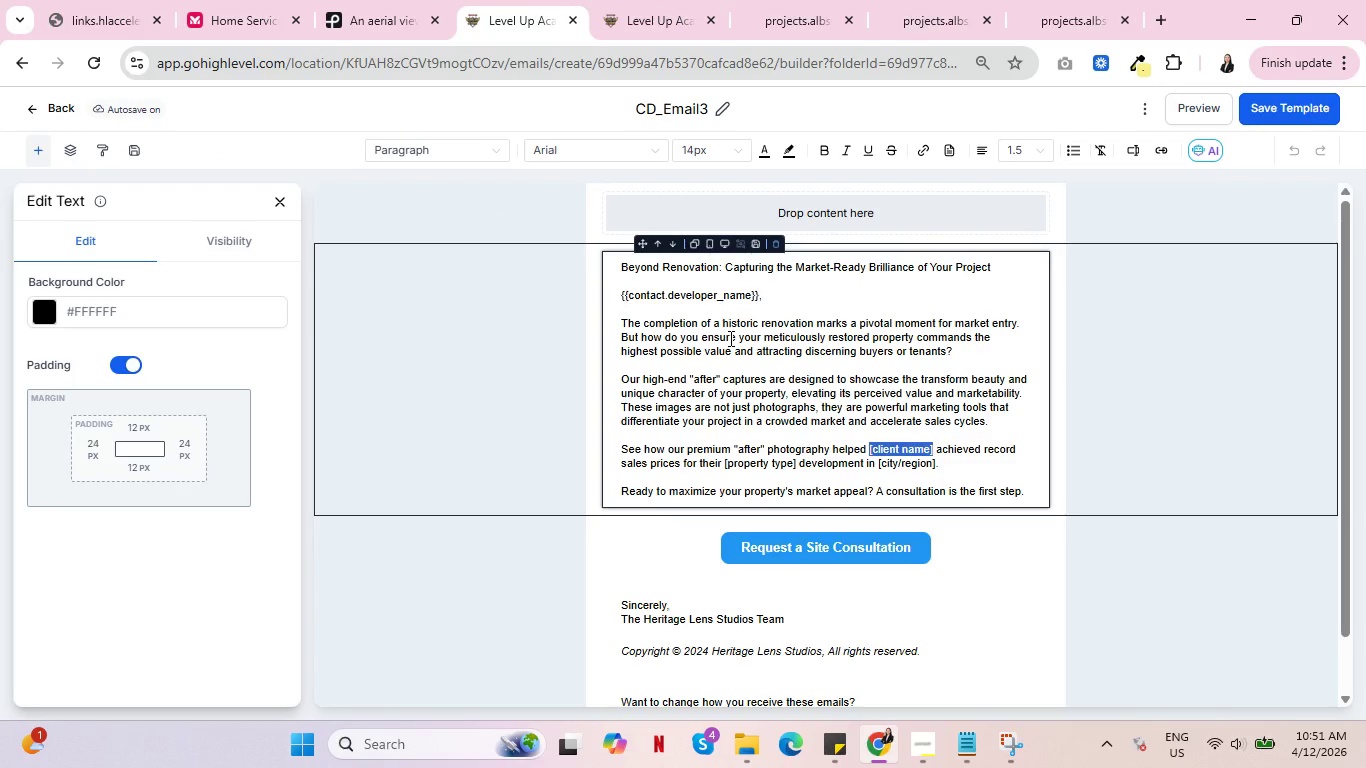 
type(our client)
 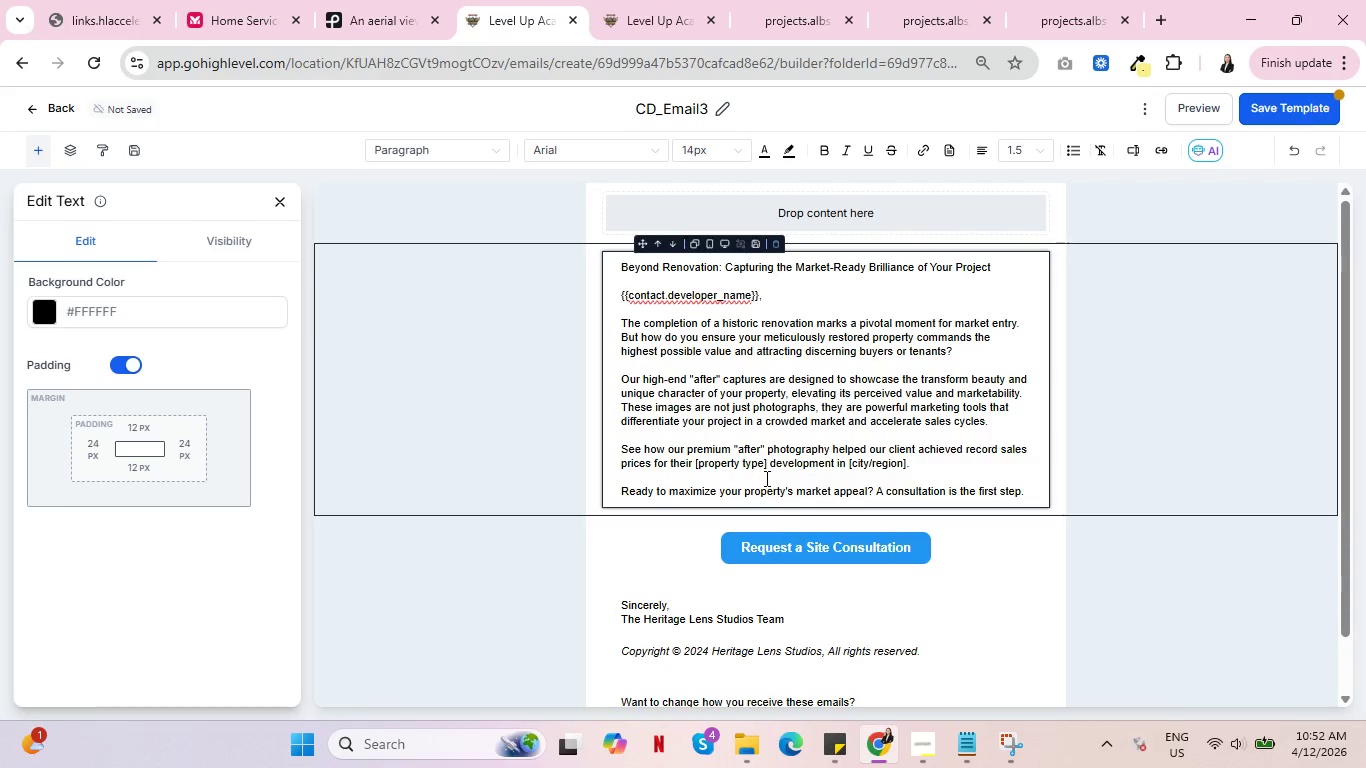 
left_click_drag(start_coordinate=[767, 465], to_coordinate=[696, 465])
 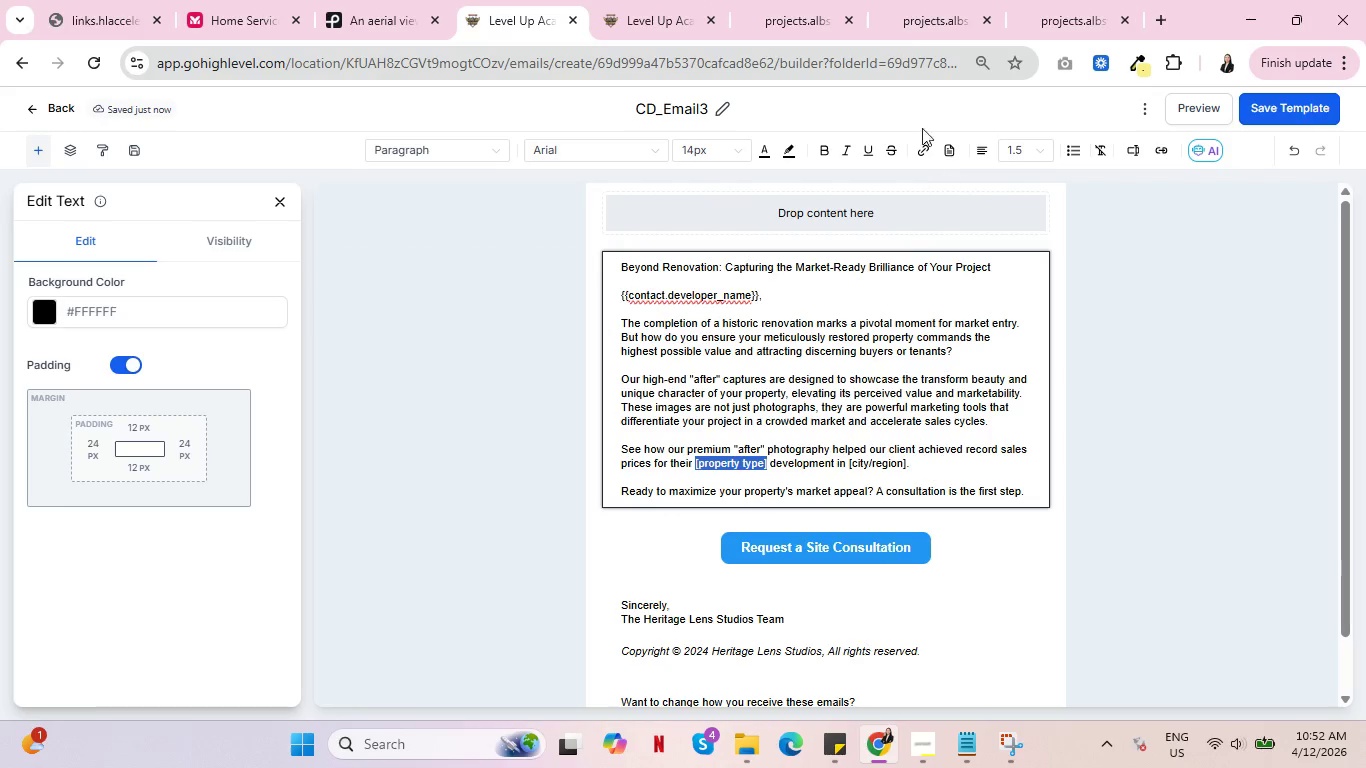 
left_click([947, 0])
 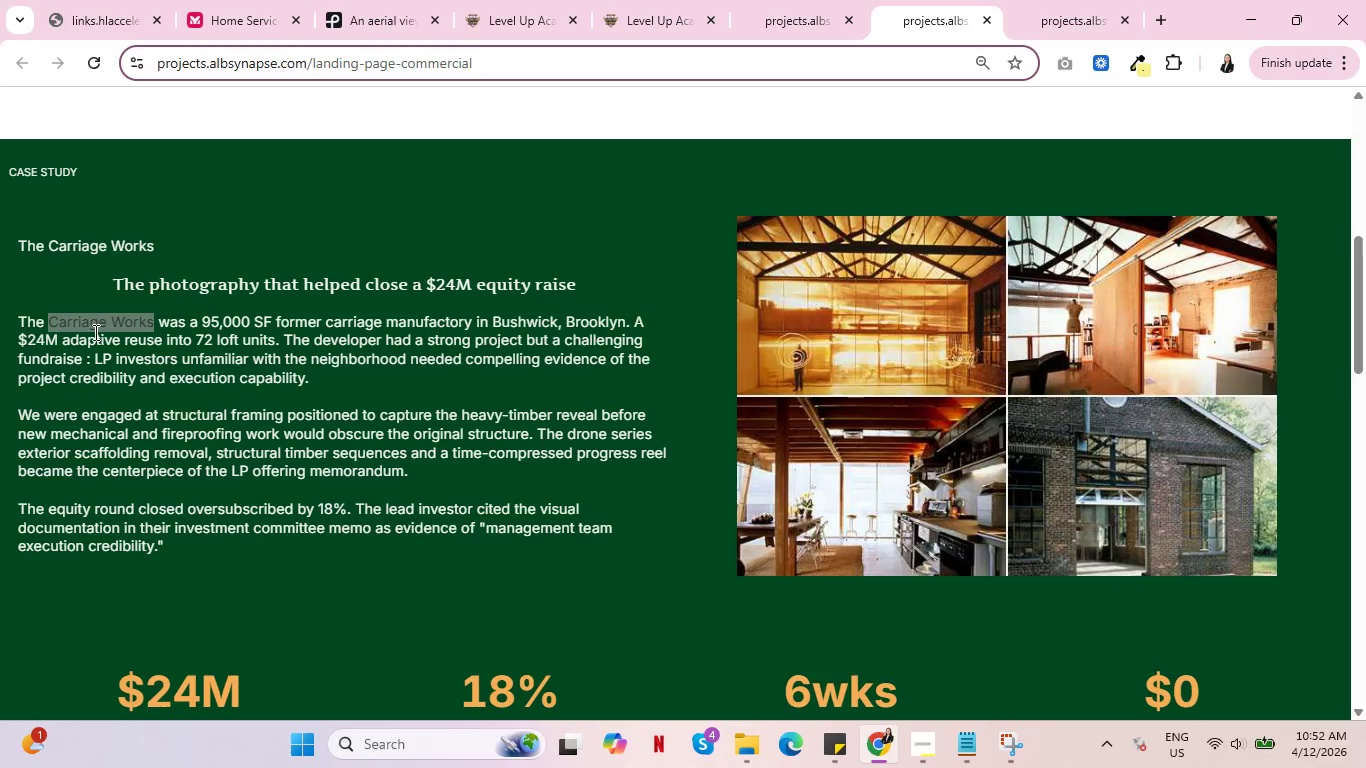 
right_click([95, 326])
 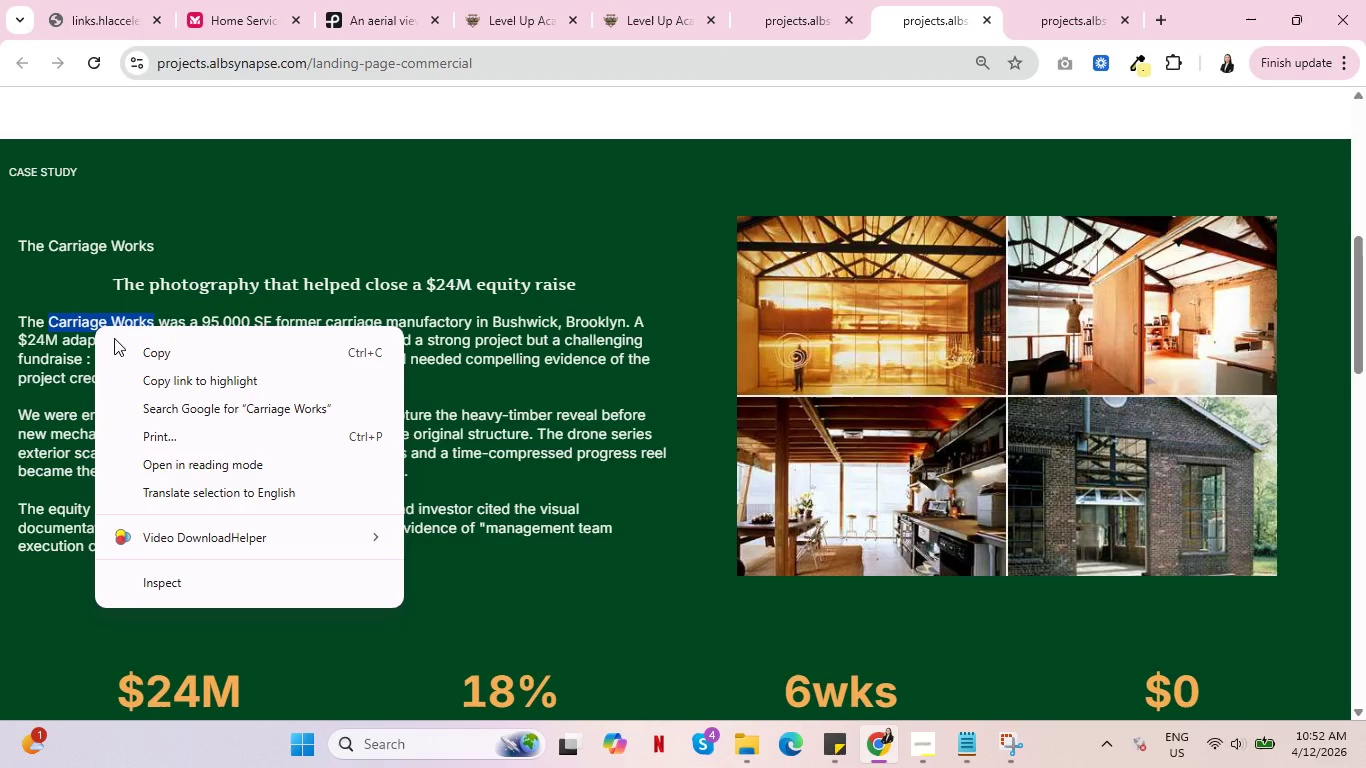 
left_click([130, 346])
 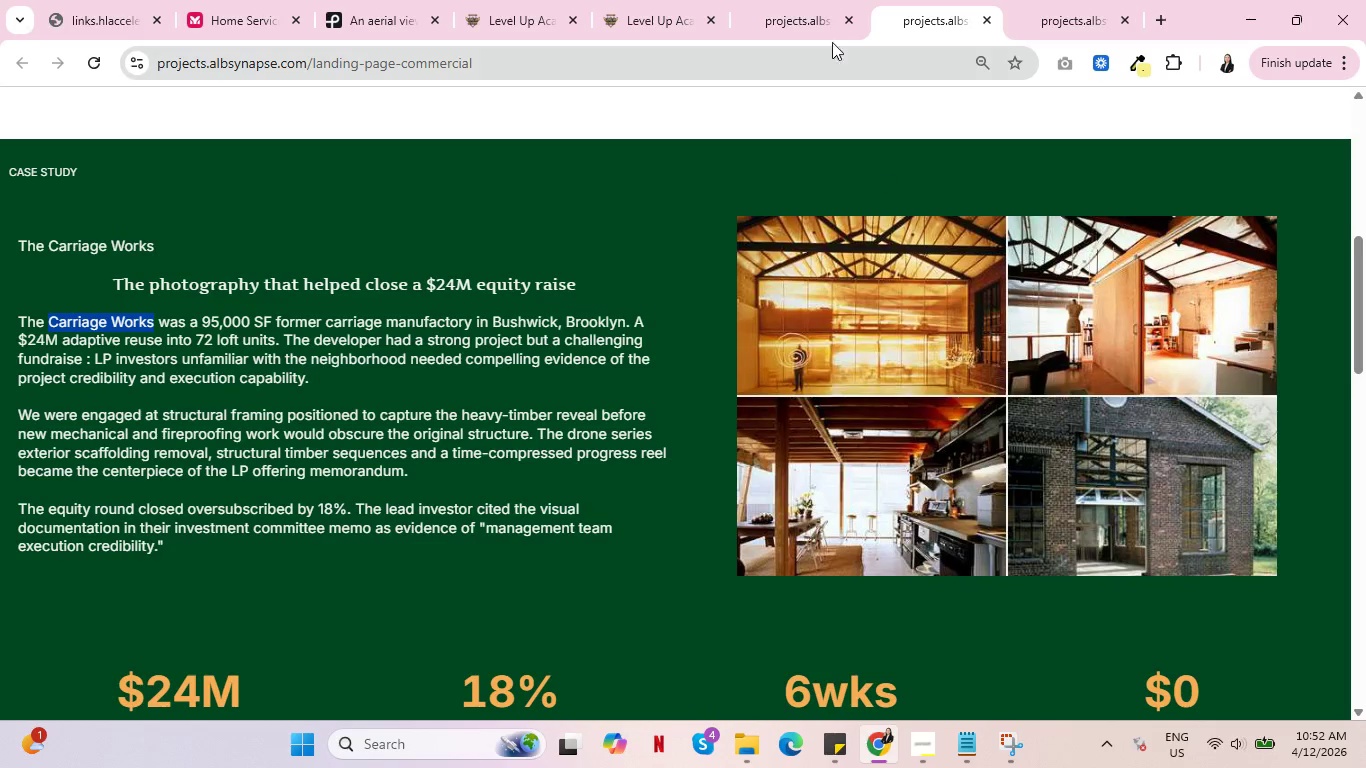 
left_click([663, 0])
 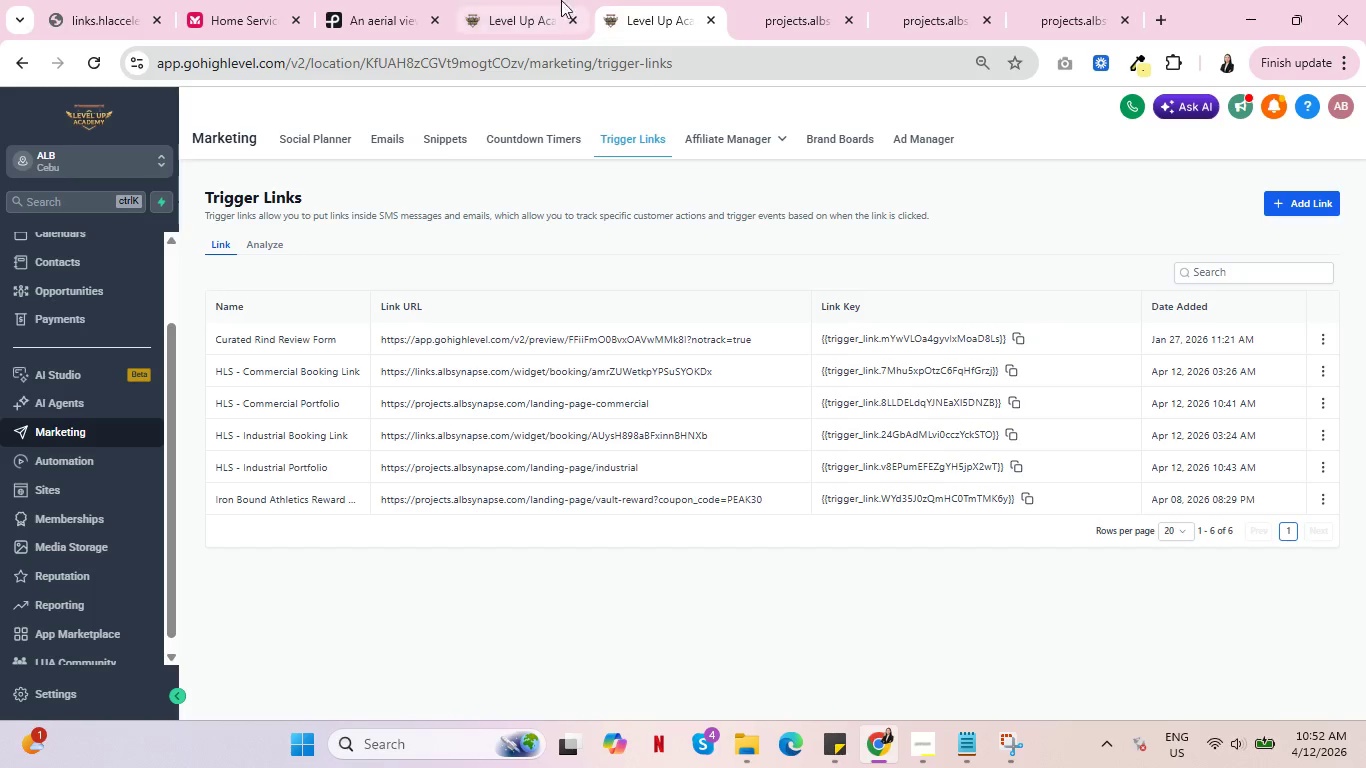 
left_click([511, 0])
 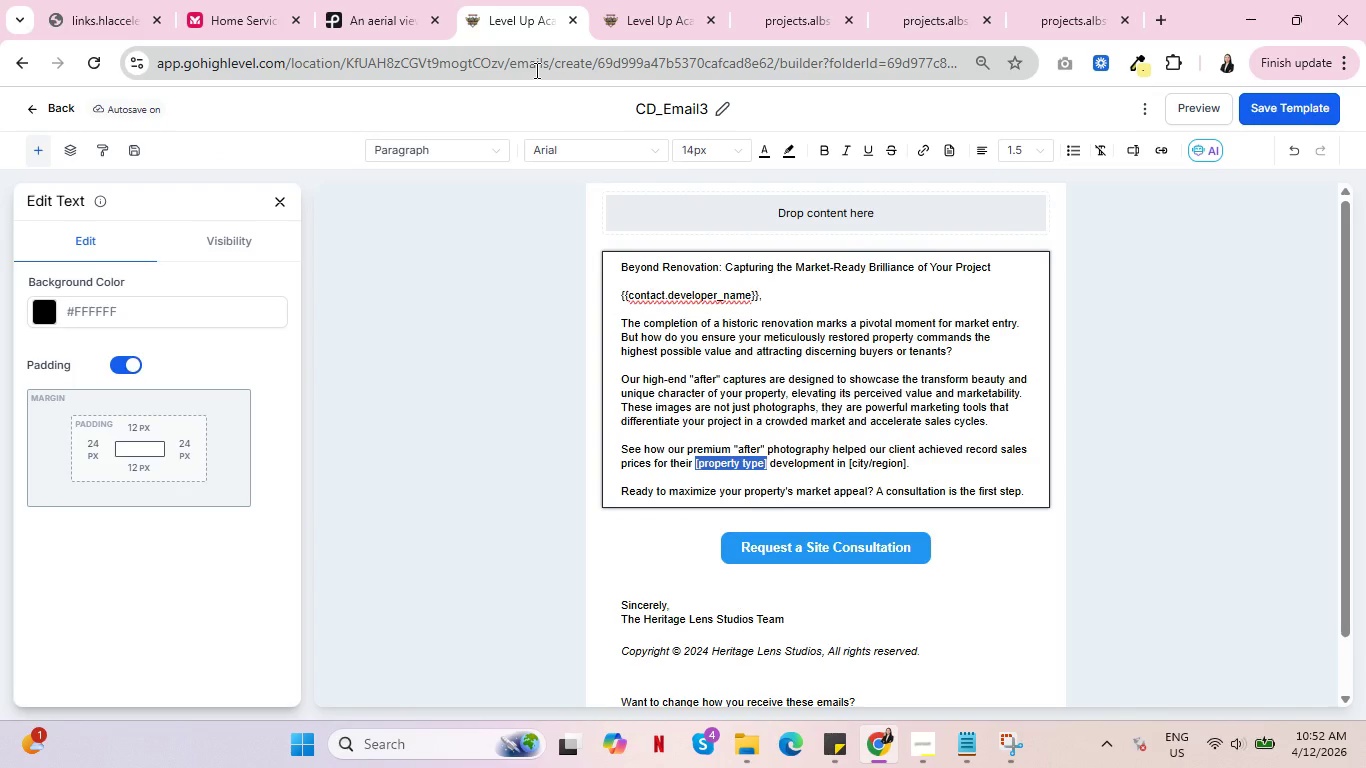 
type(Carriage Works)
 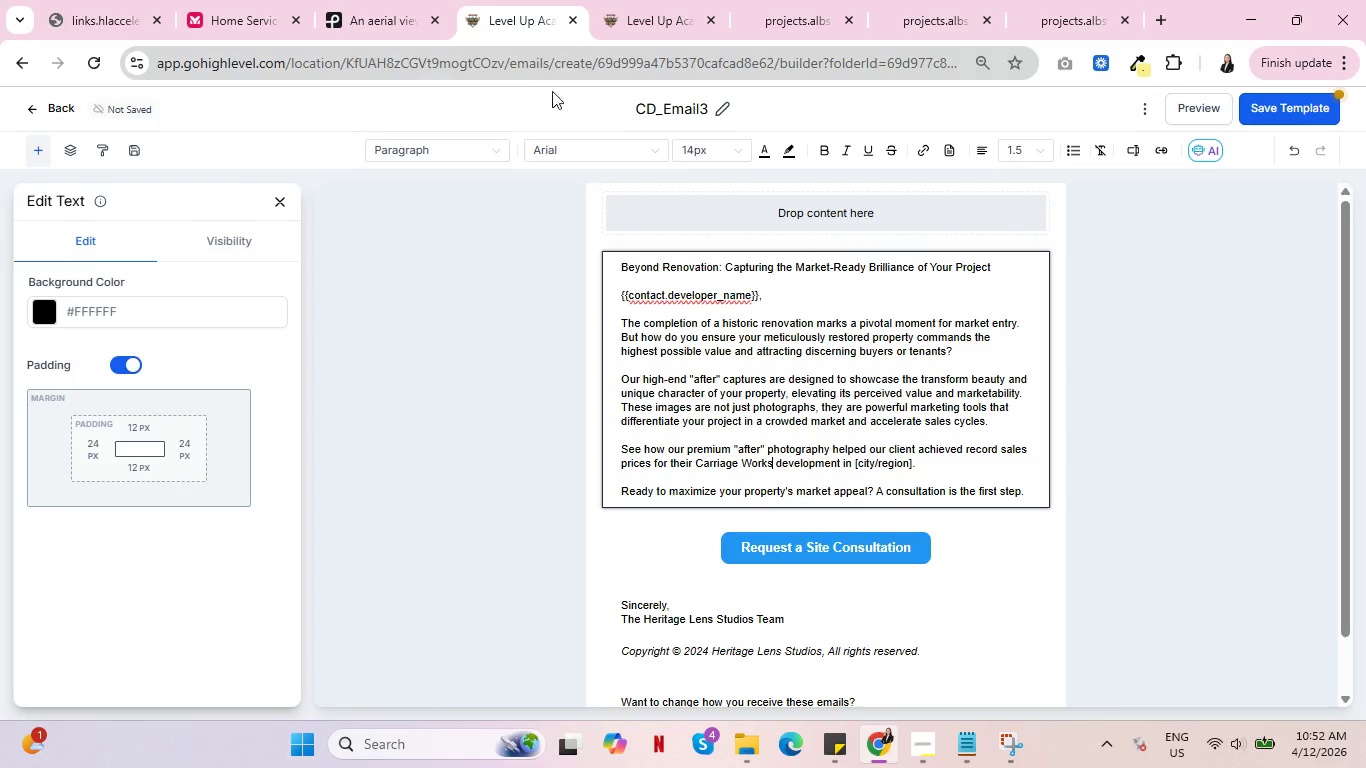 
left_click([844, 466])
 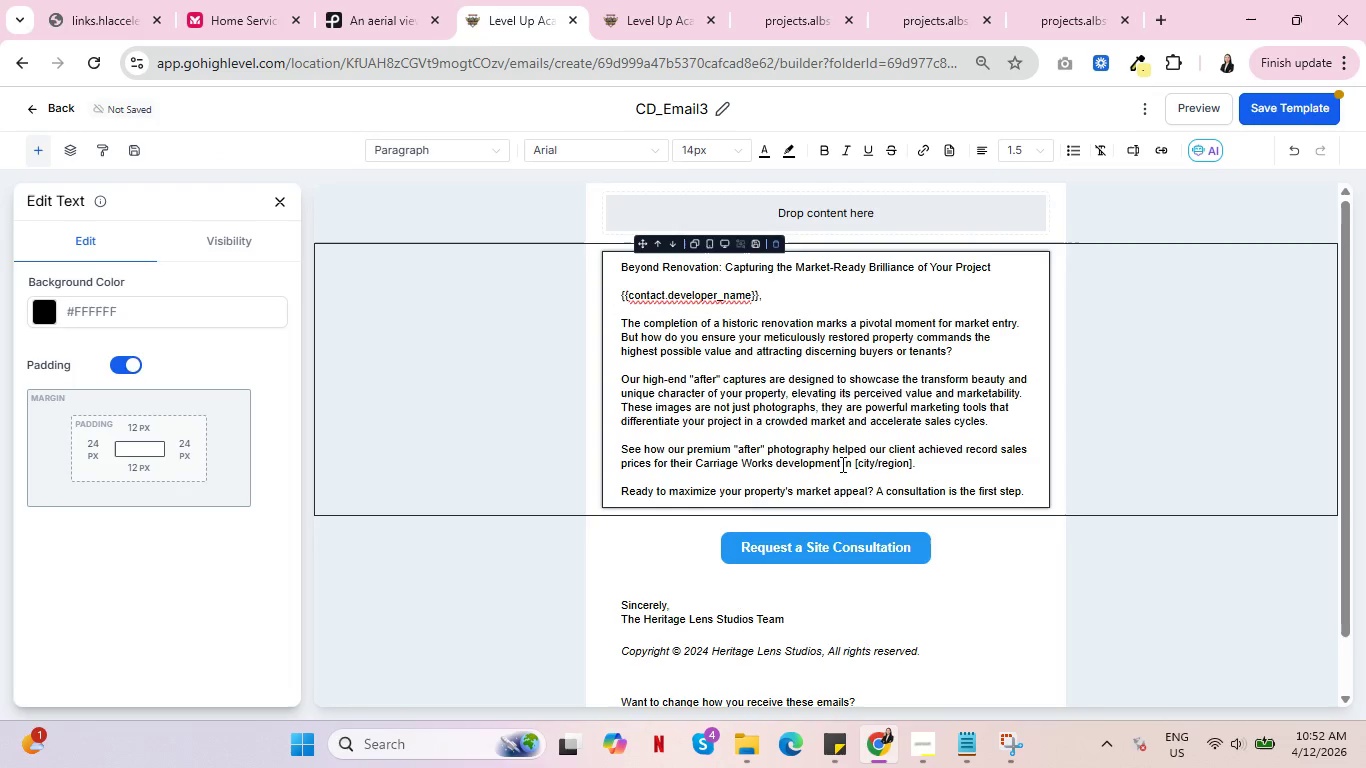 
left_click_drag(start_coordinate=[841, 464], to_coordinate=[910, 467])
 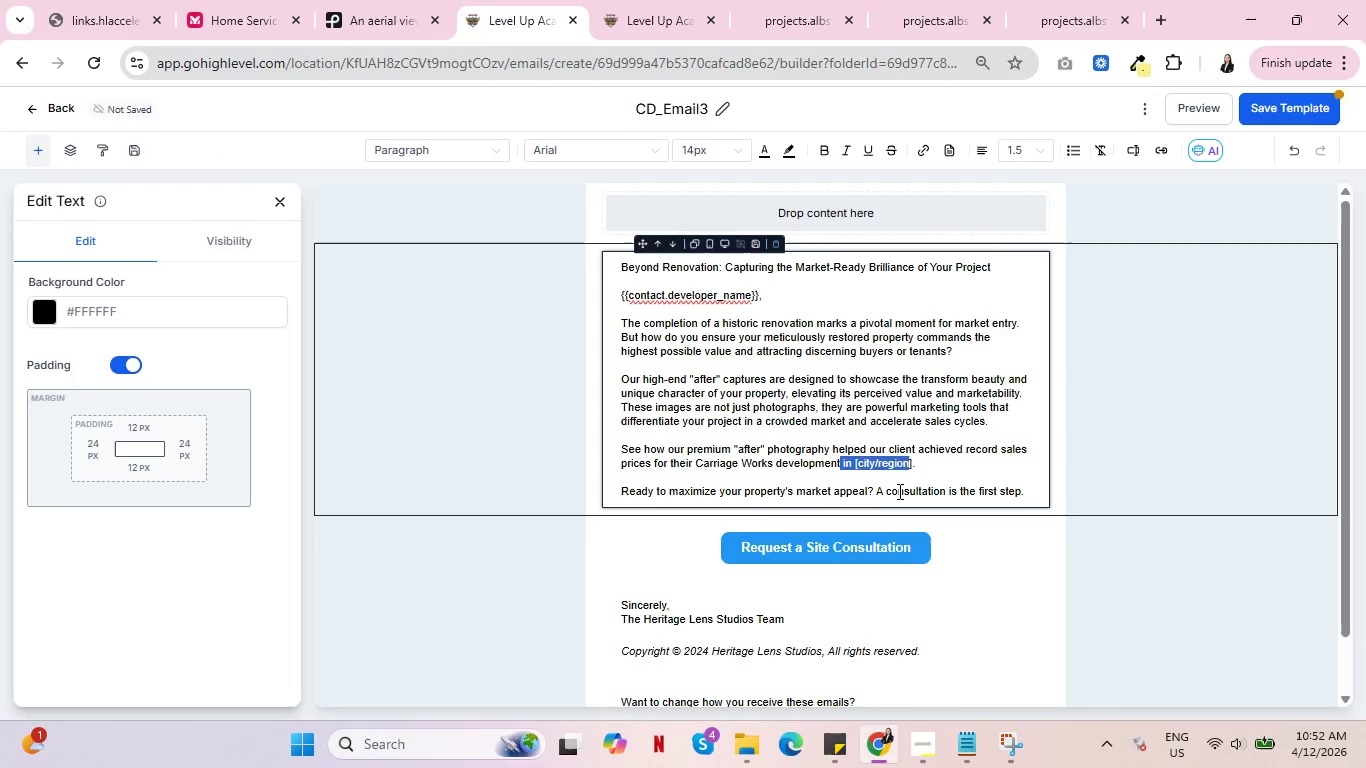 
key(Backspace)
 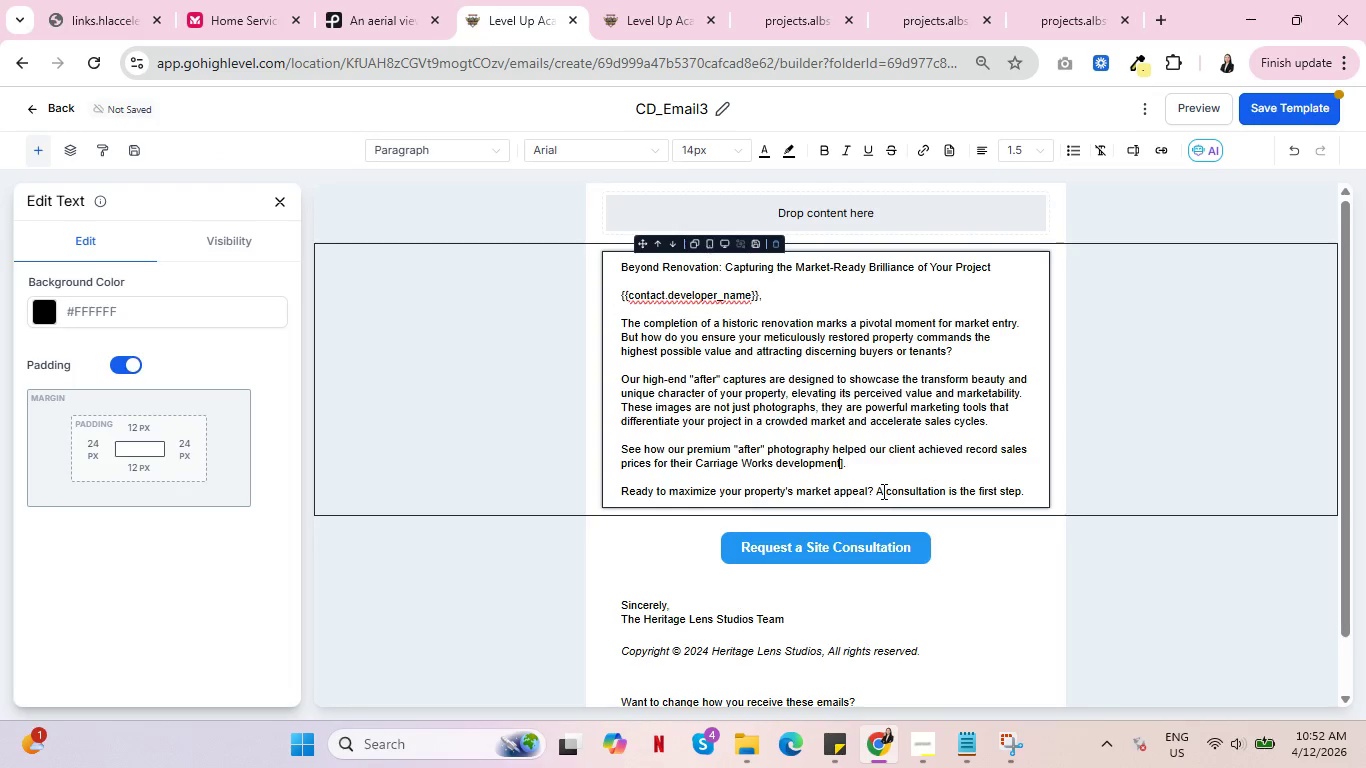 
key(Delete)
 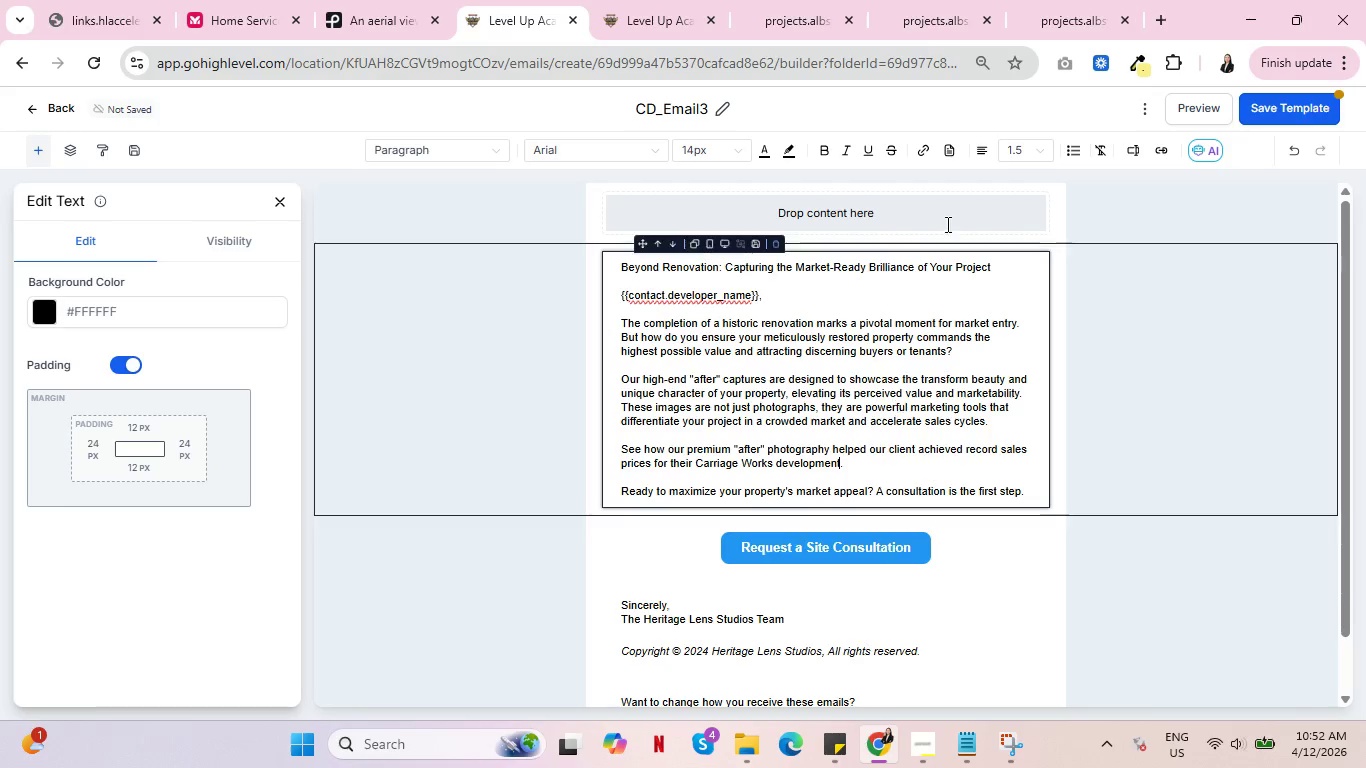 
left_click([1043, 0])
 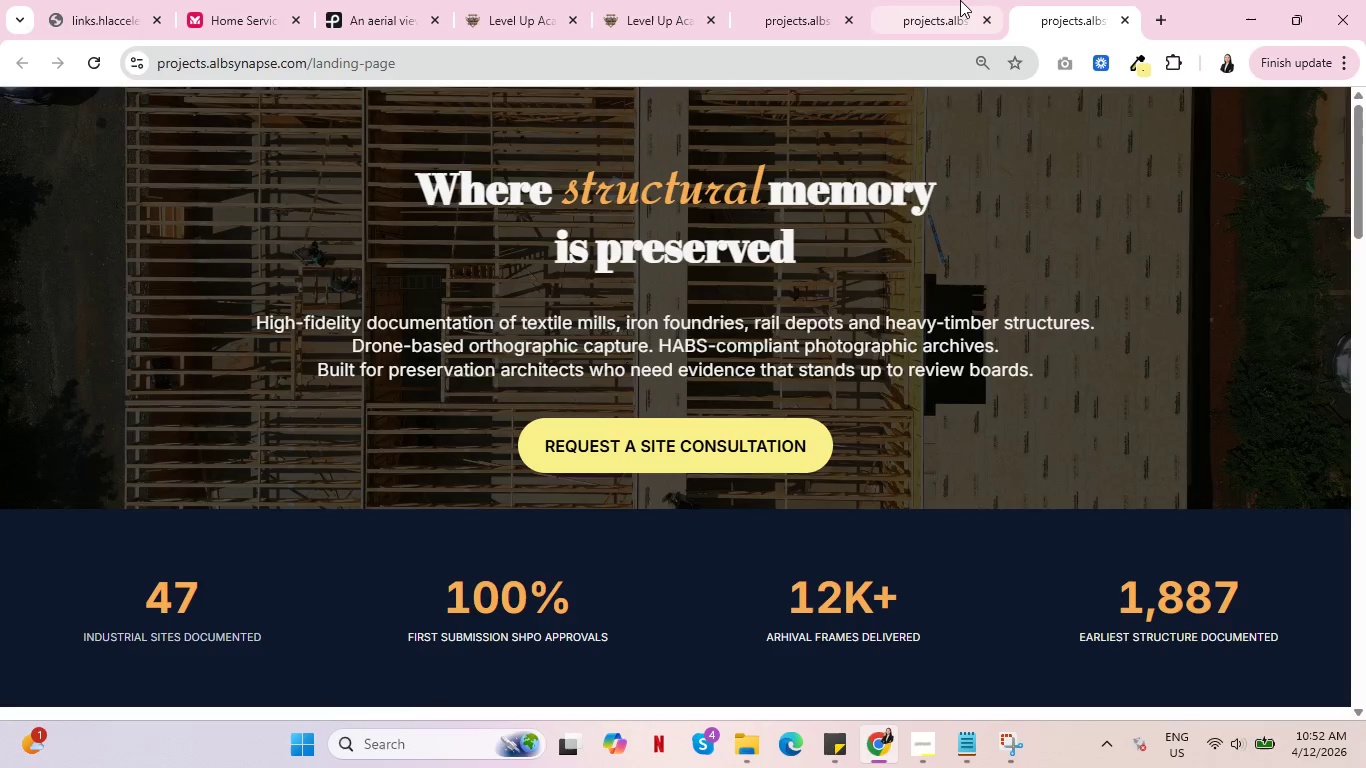 
left_click([960, 0])
 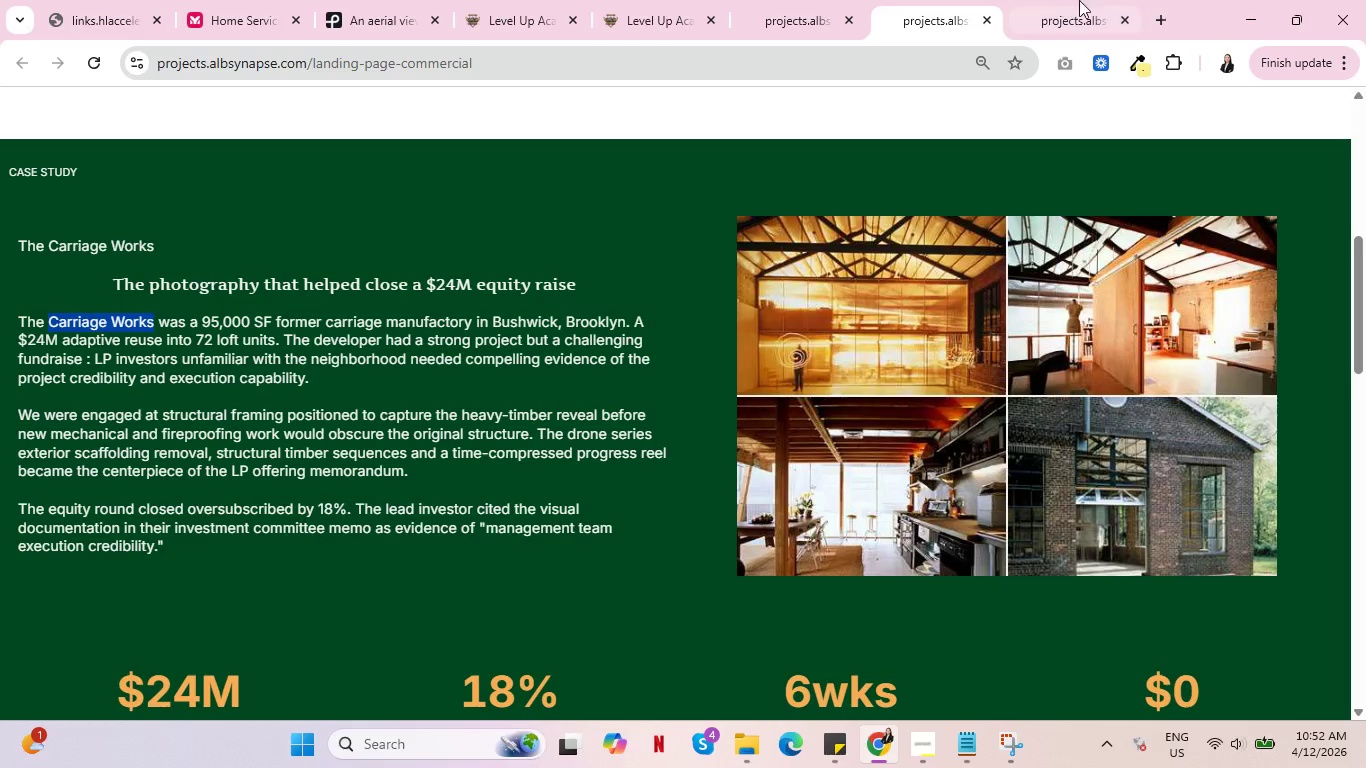 
left_click([1087, 0])
 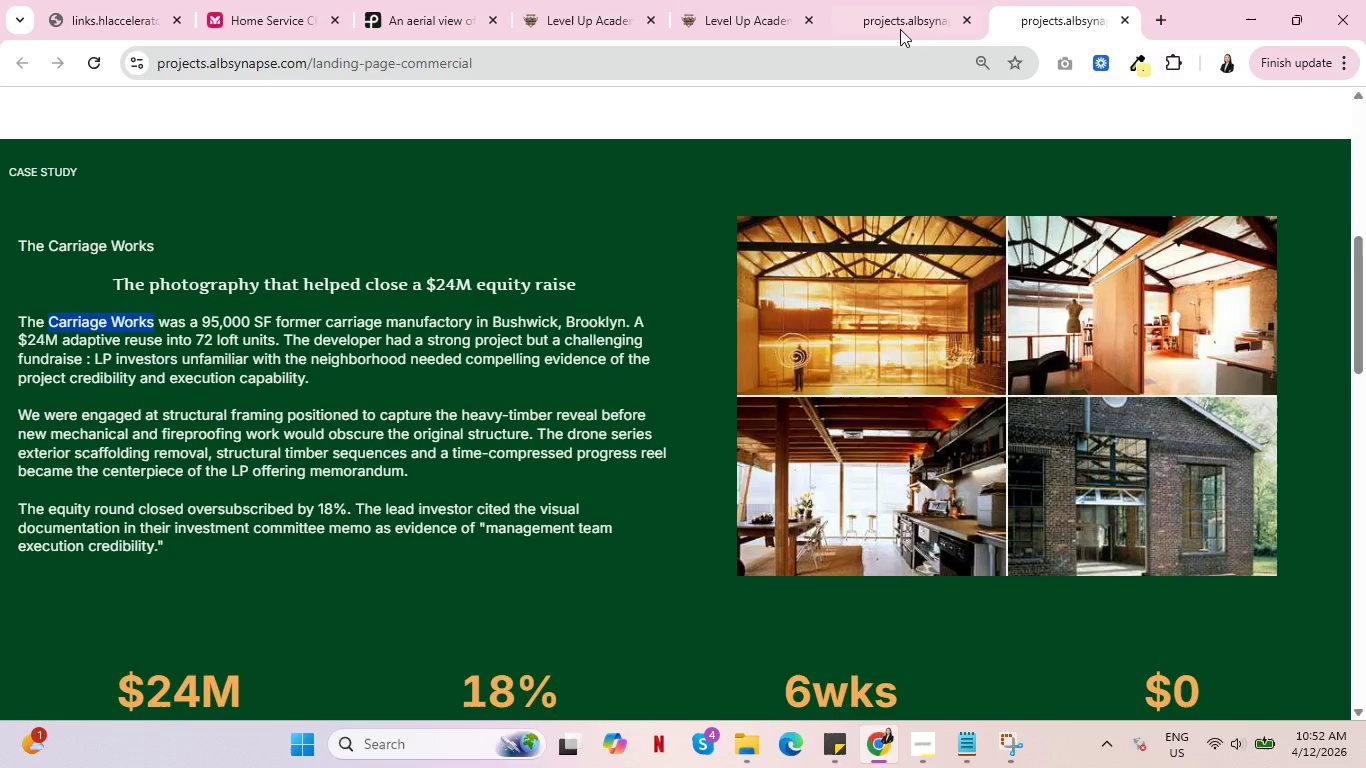 
left_click([878, 0])
 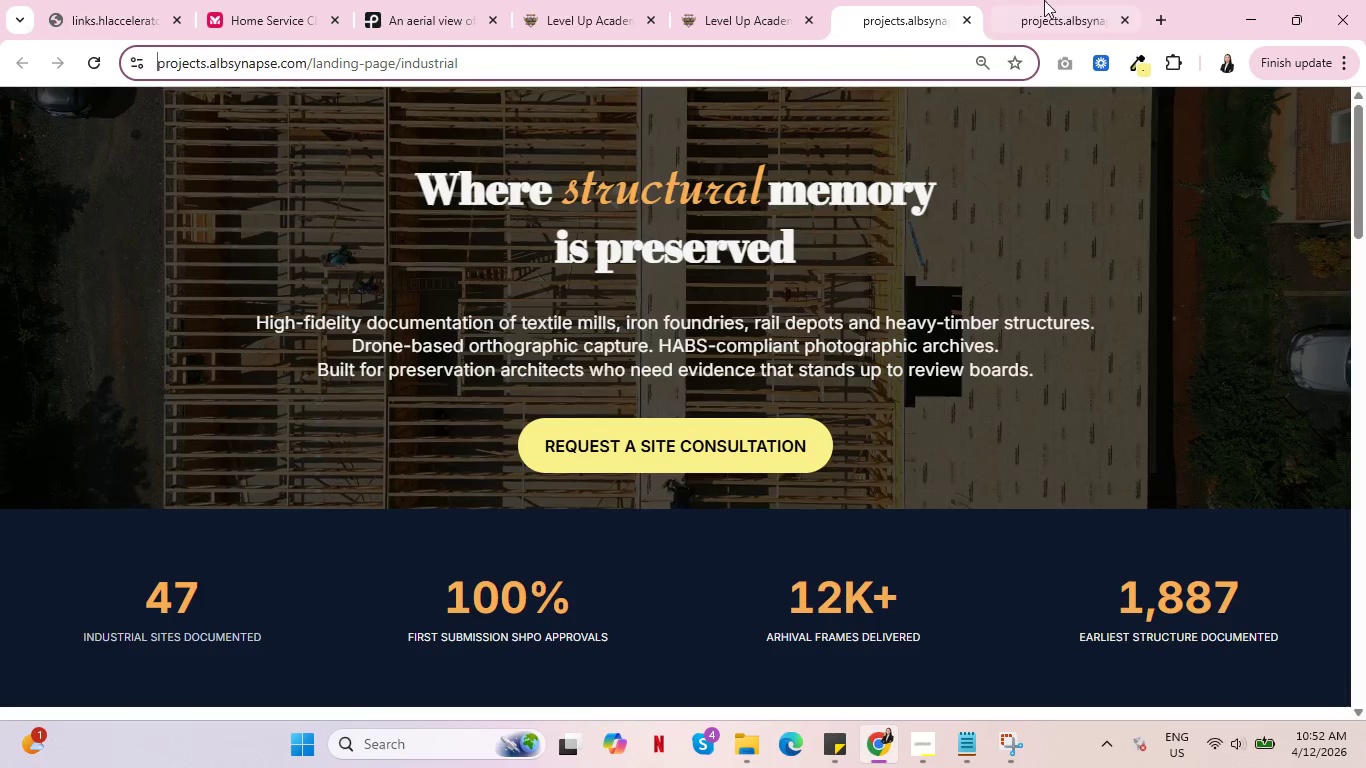 
left_click([1053, 0])
 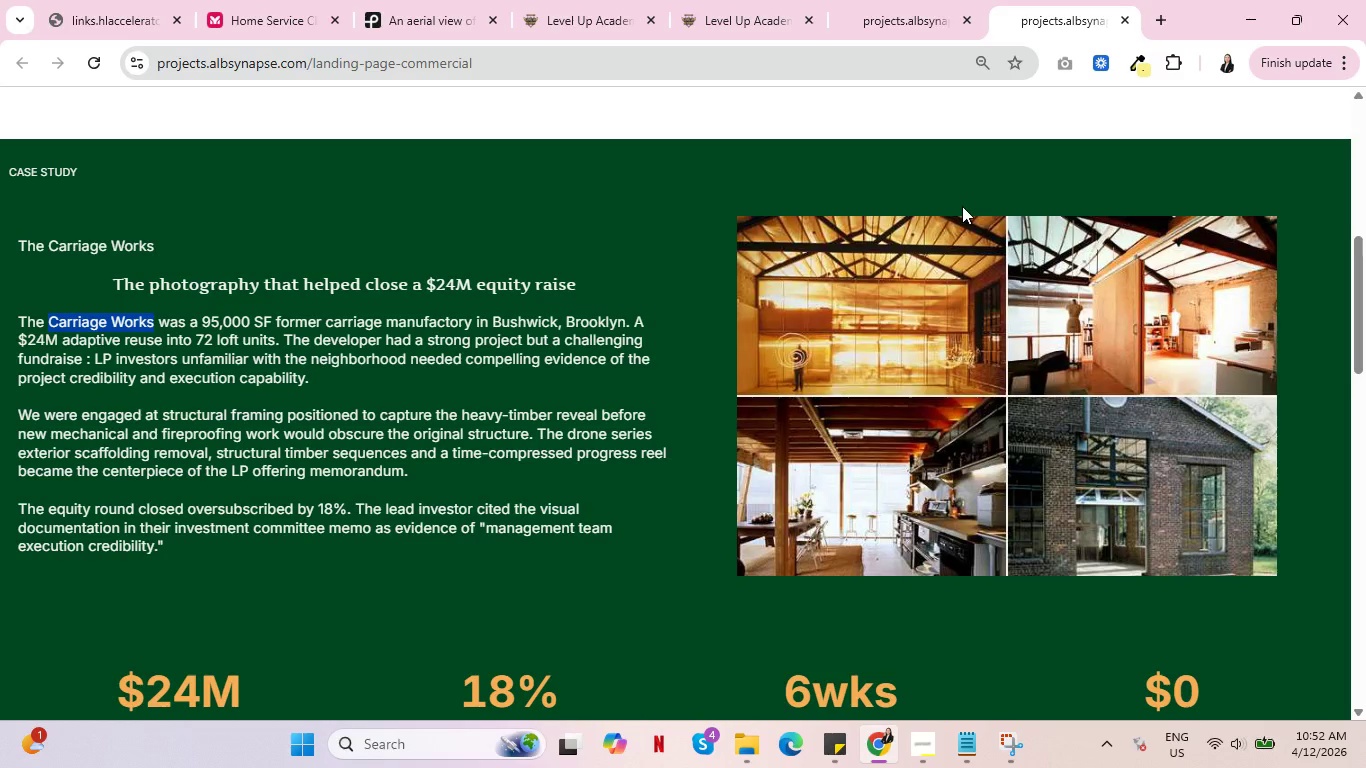 
wait(8.66)
 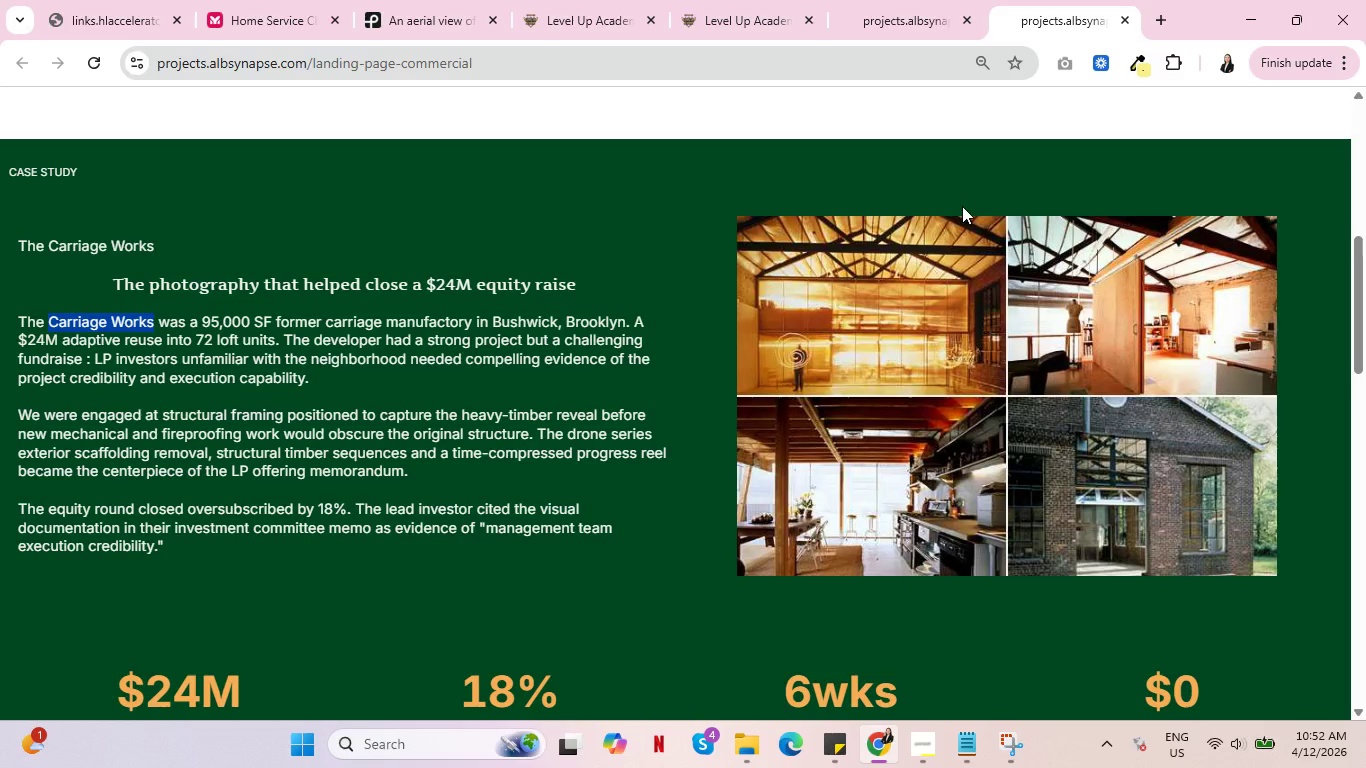 
left_click([716, 0])
 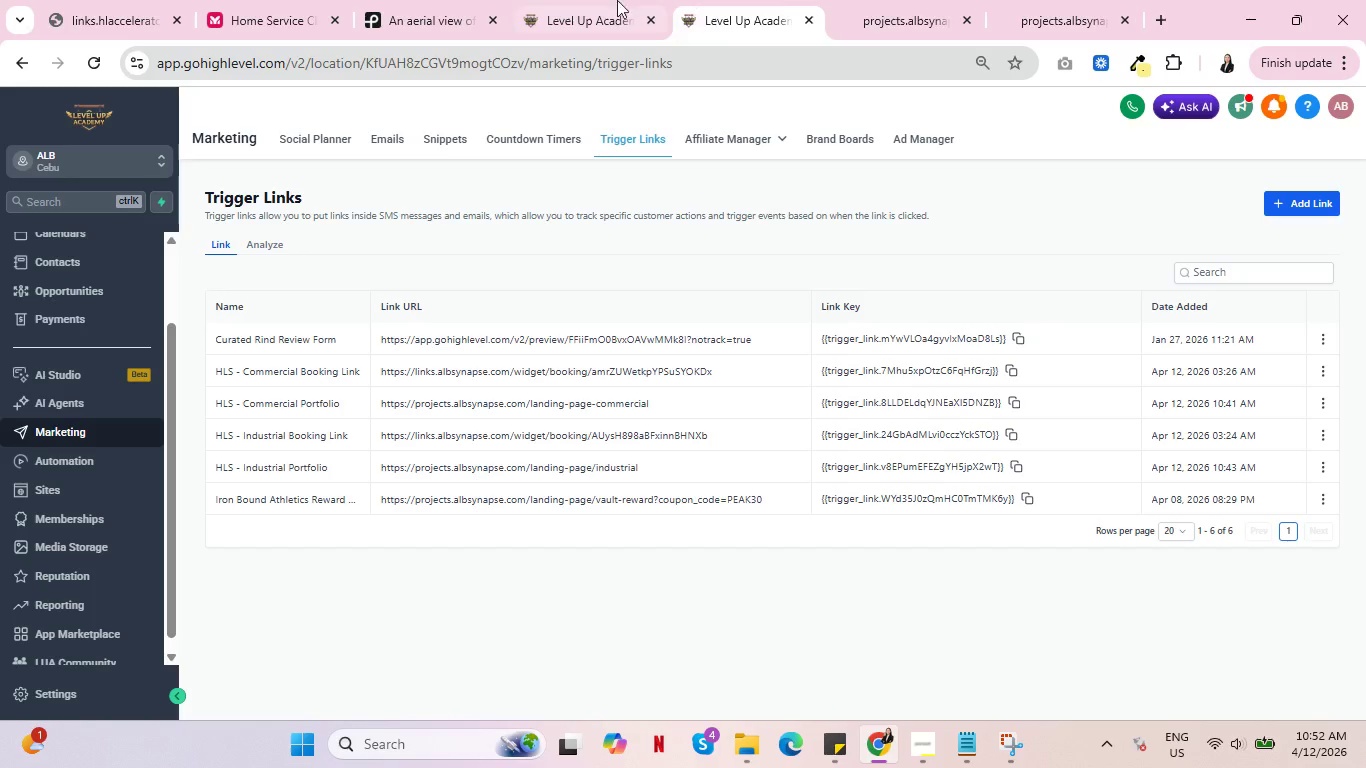 
left_click([567, 0])
 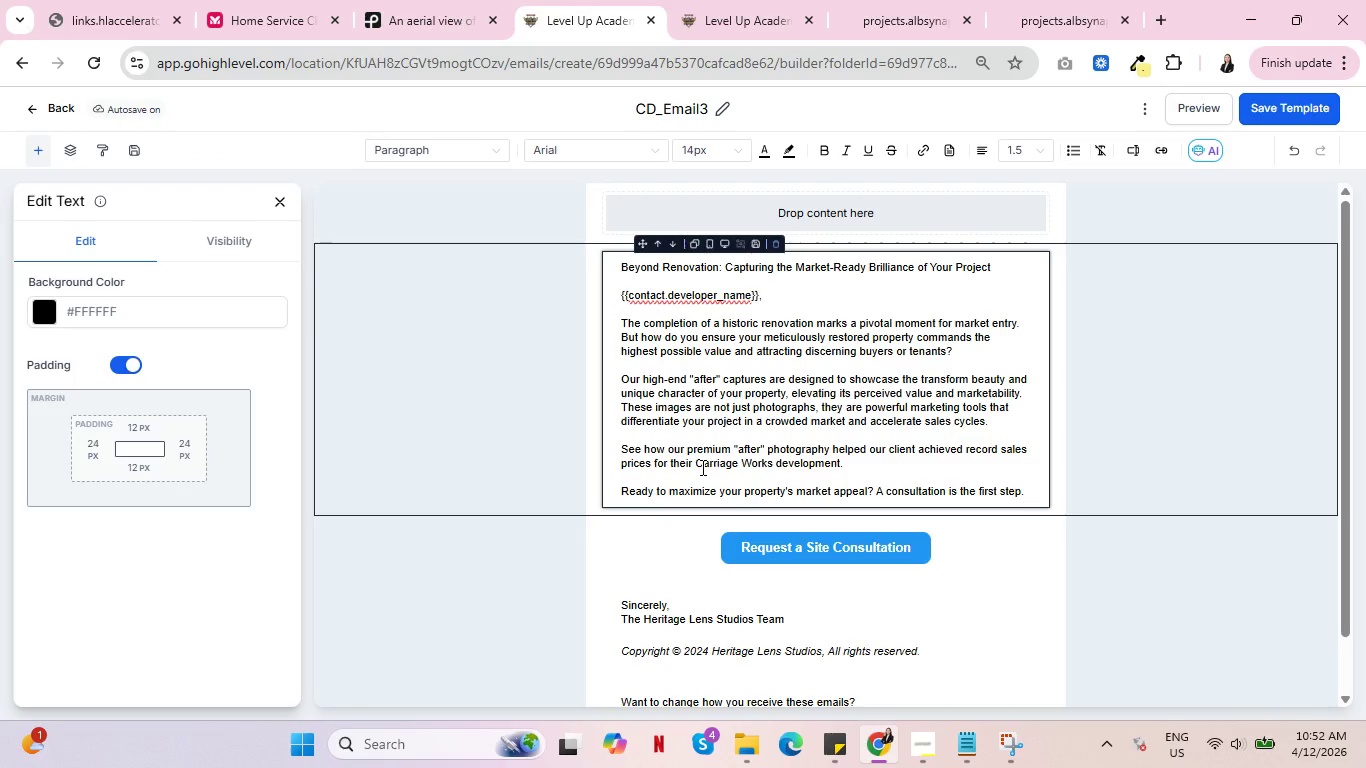 
left_click_drag(start_coordinate=[698, 463], to_coordinate=[772, 464])
 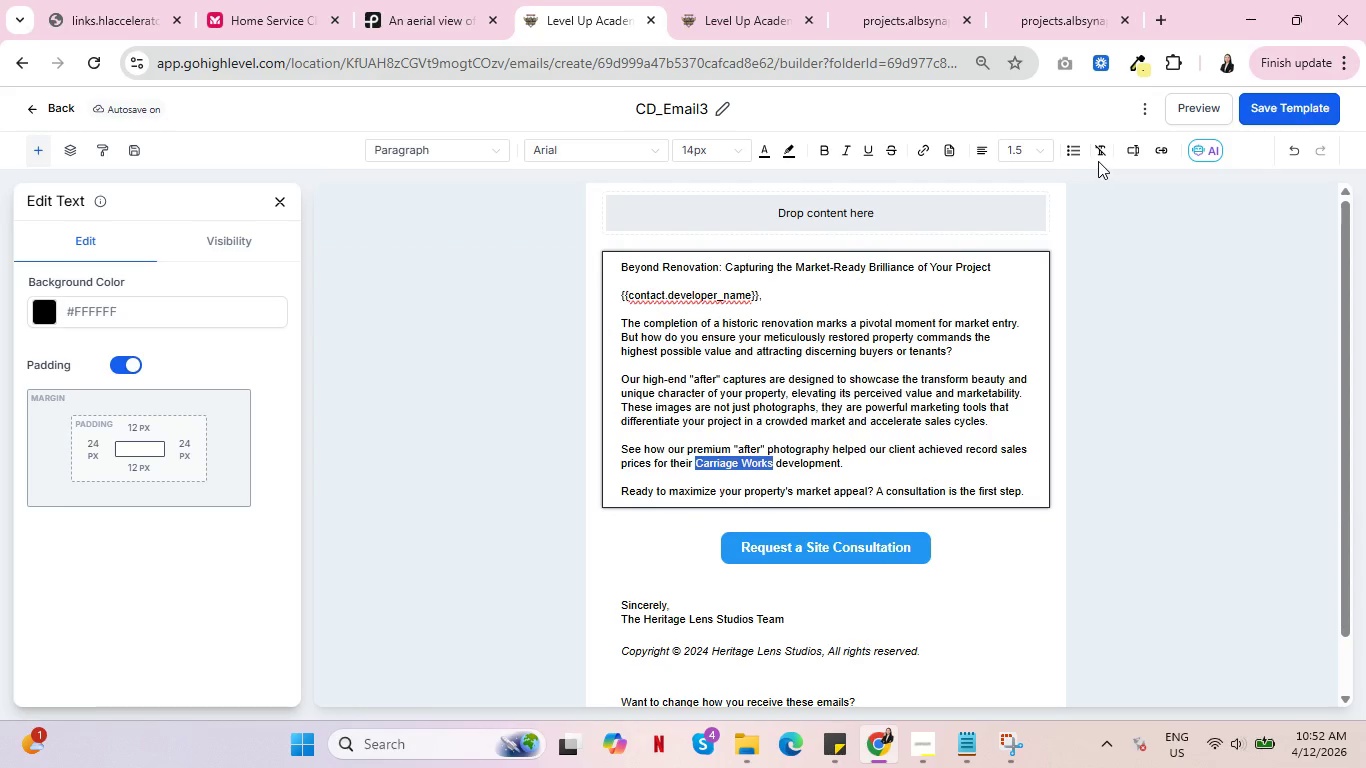 
mouse_move([1095, 150])
 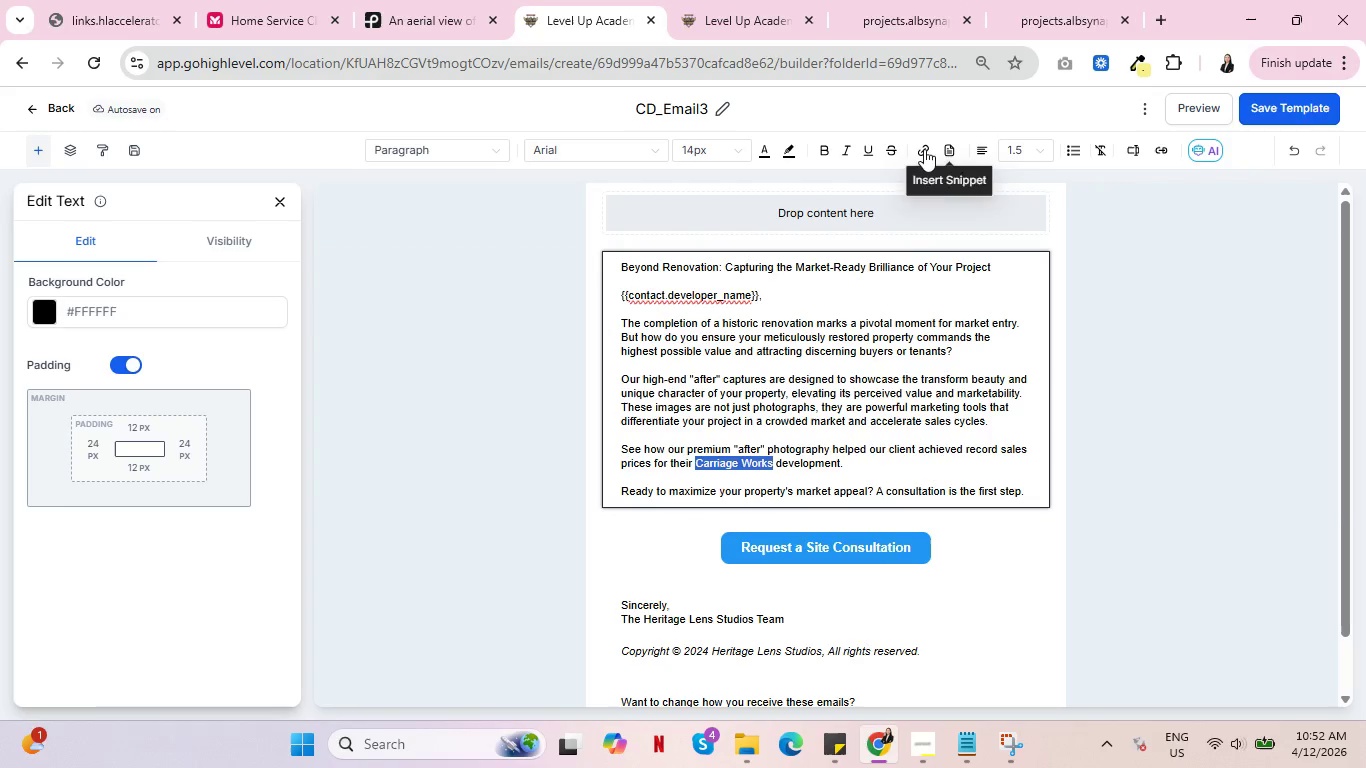 
left_click([924, 149])
 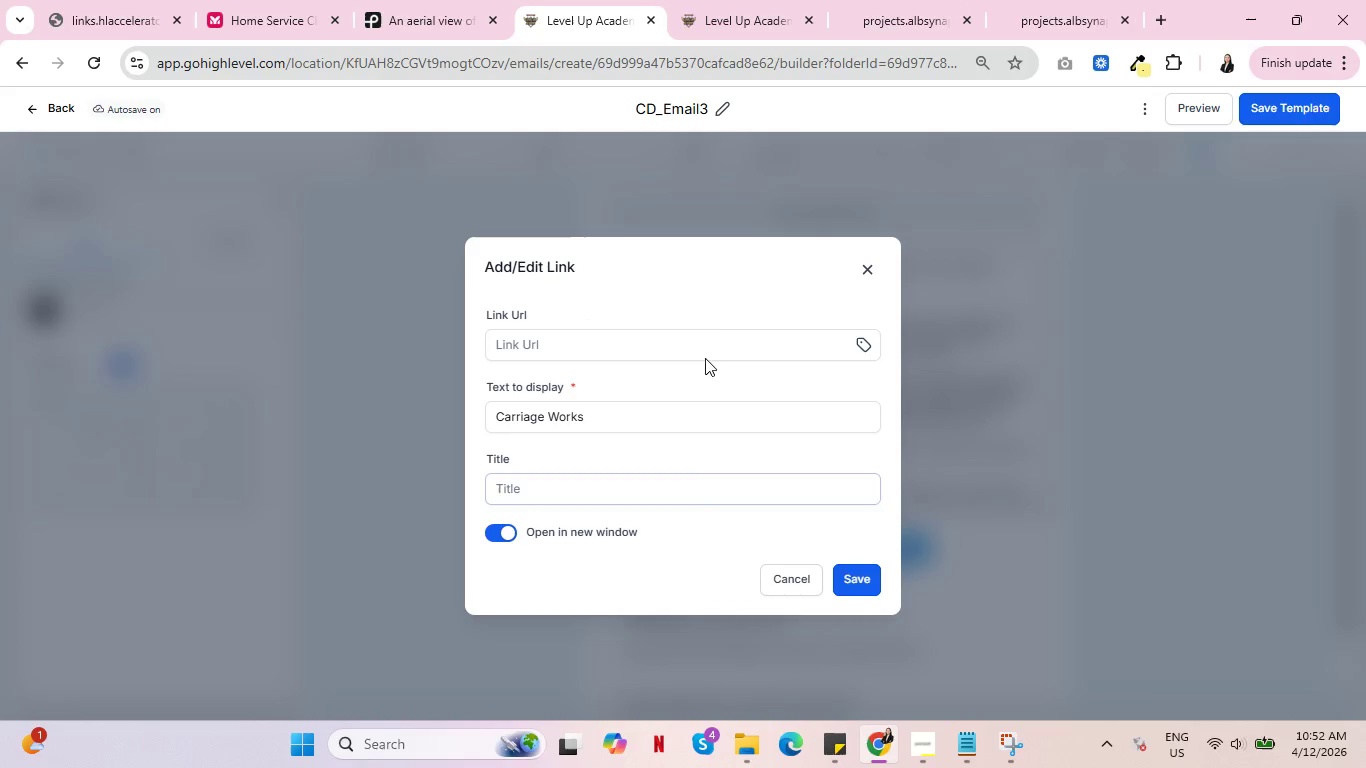 
left_click([743, 340])
 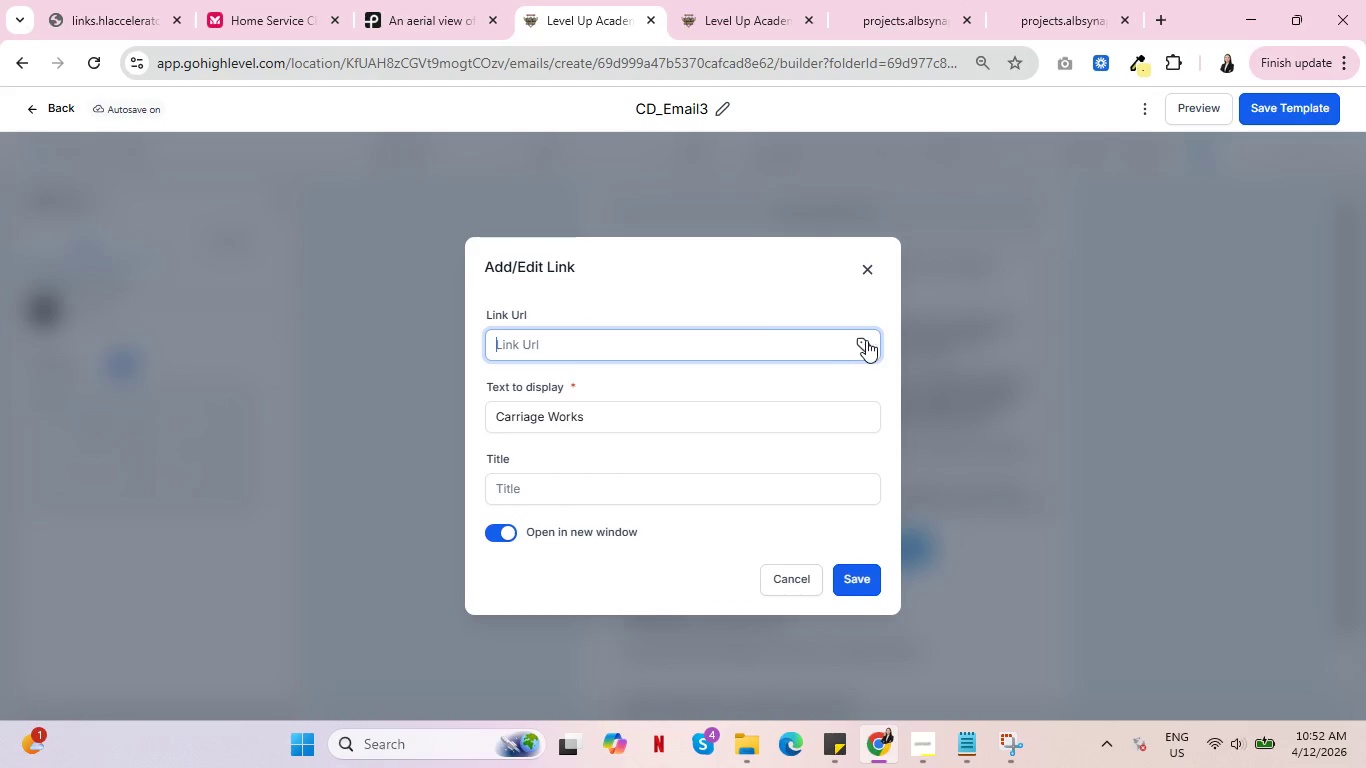 
left_click([868, 341])
 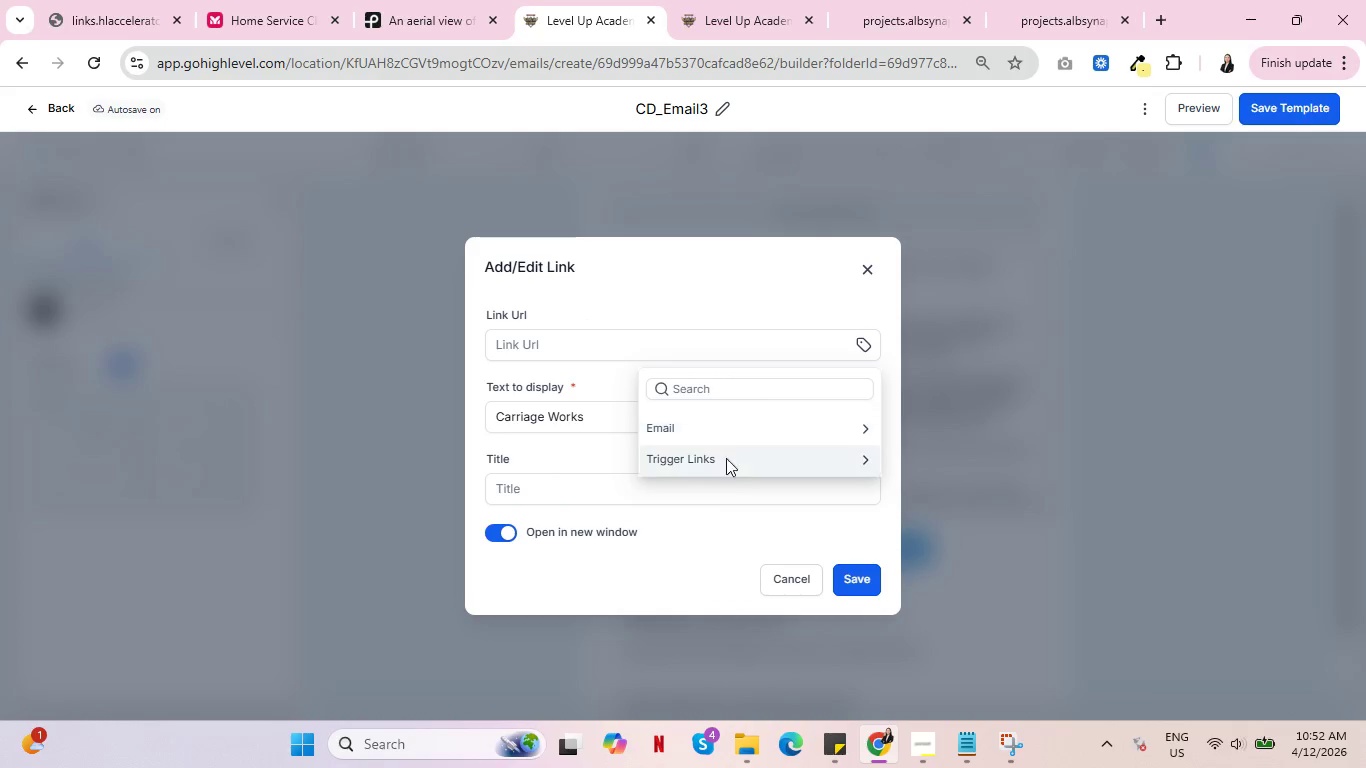 
left_click([724, 468])
 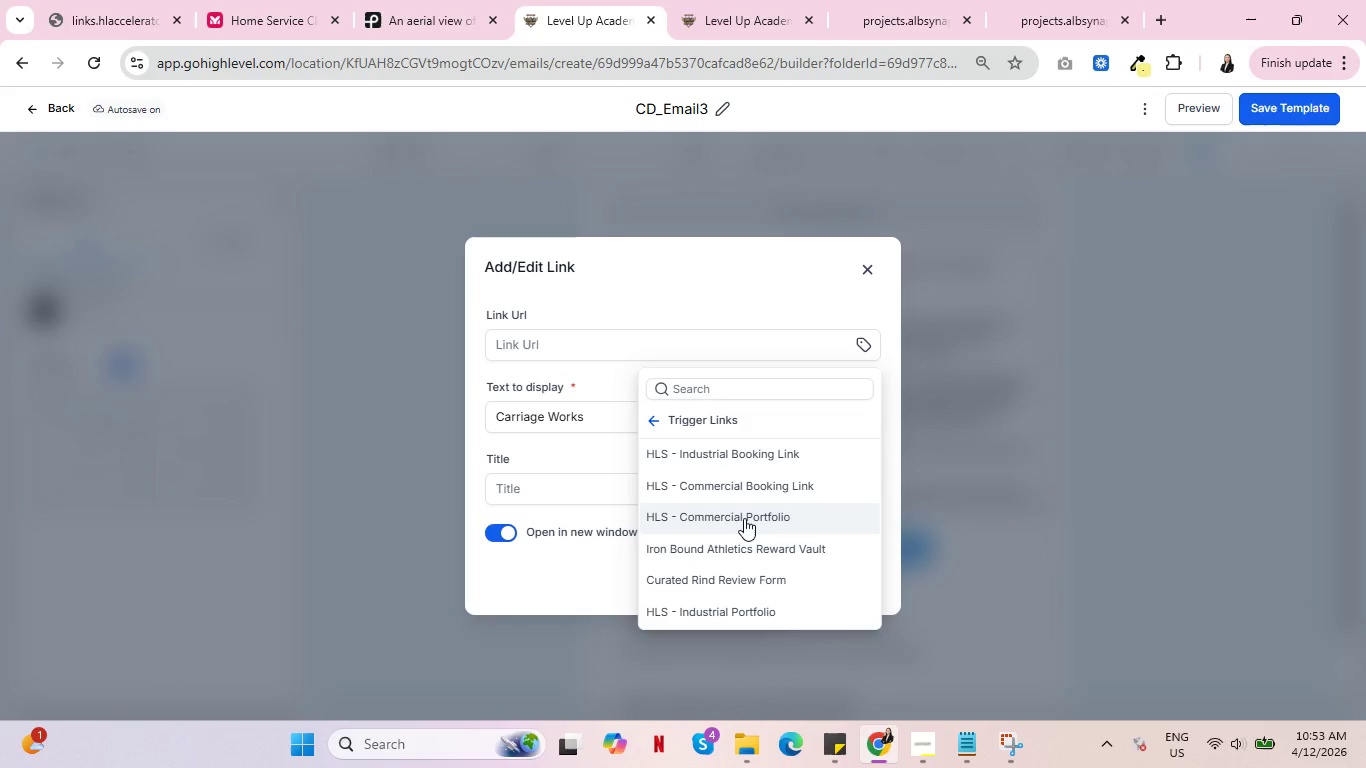 
wait(7.92)
 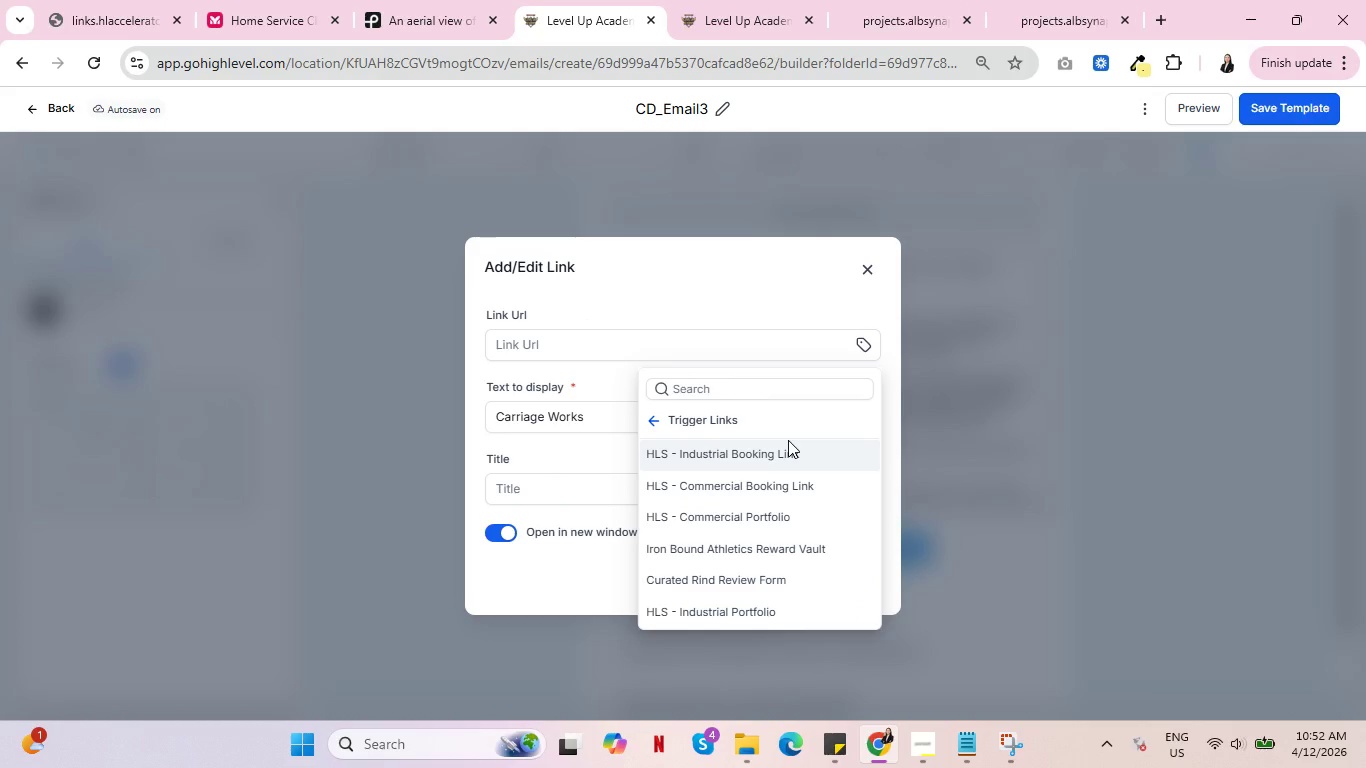 
left_click([744, 518])
 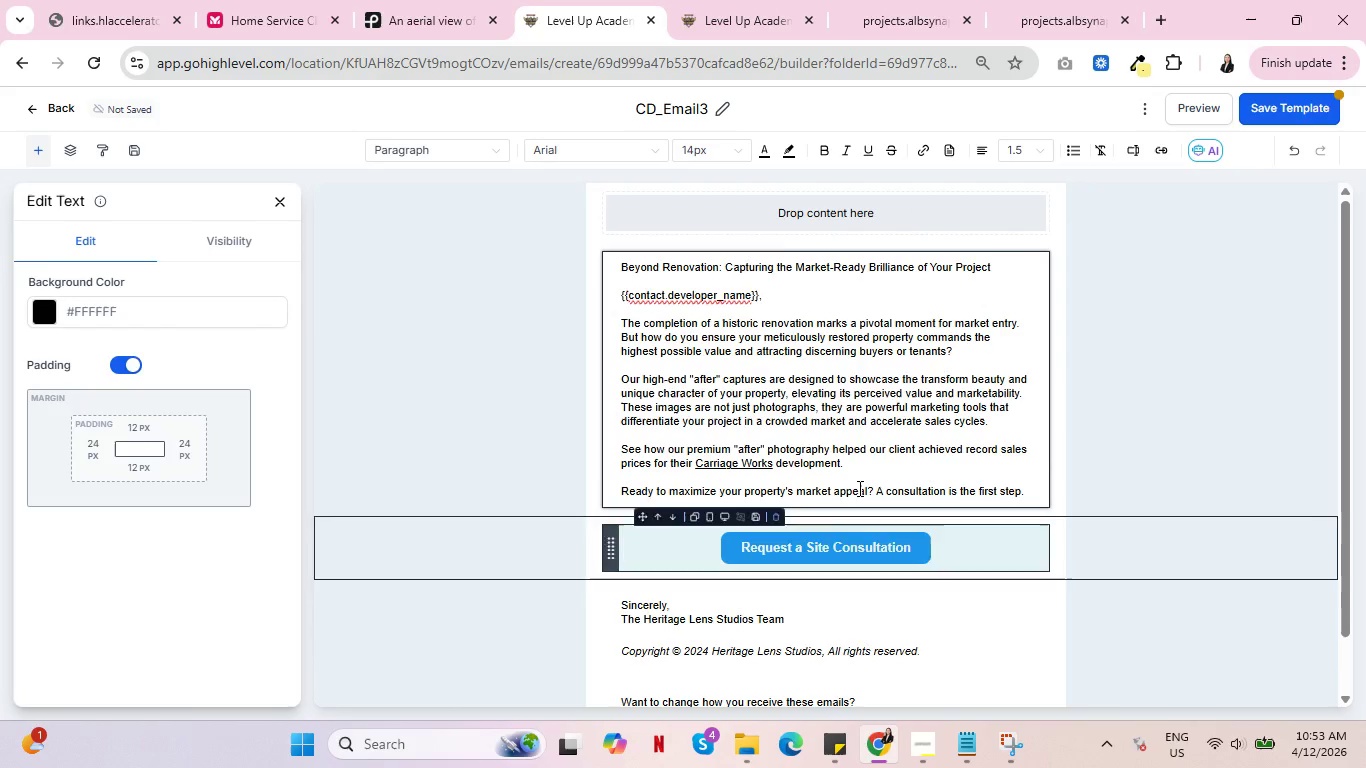 
left_click_drag(start_coordinate=[696, 464], to_coordinate=[771, 465])
 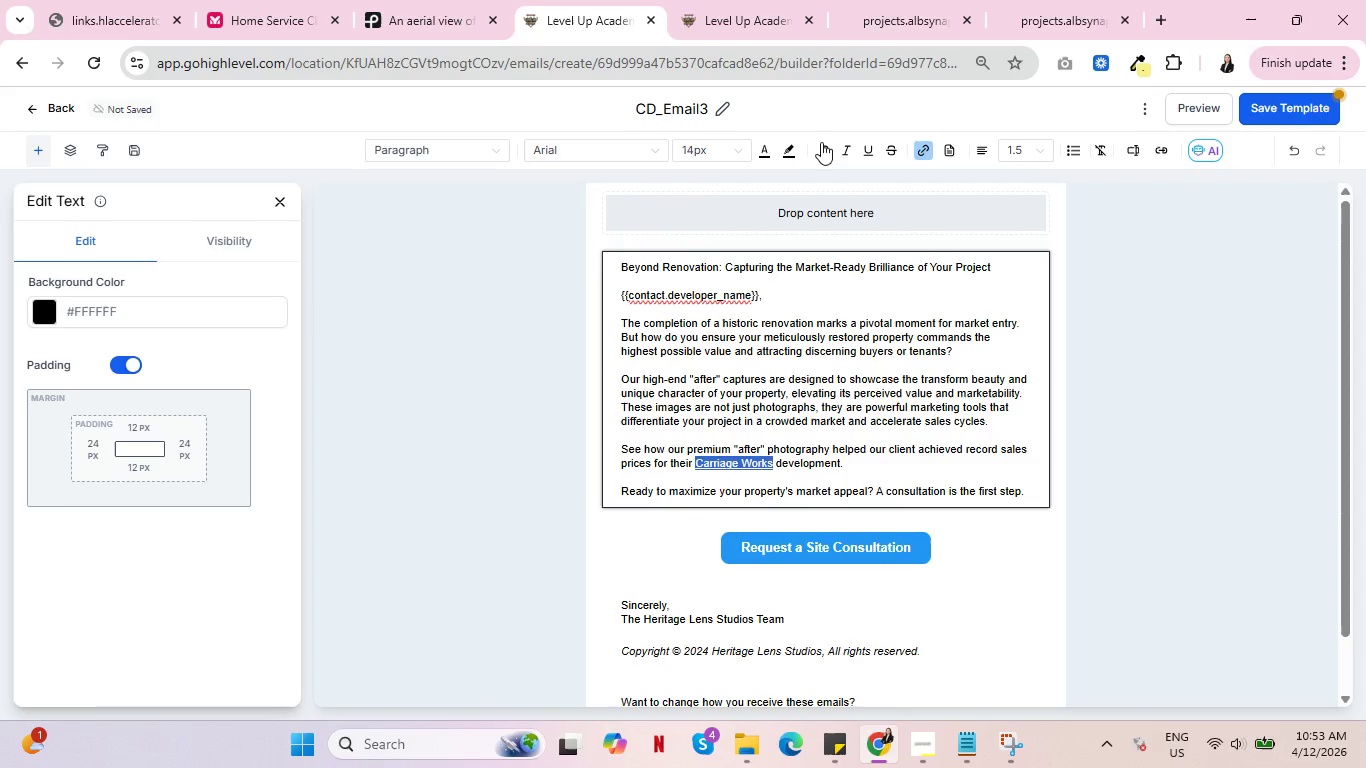 
left_click([827, 145])
 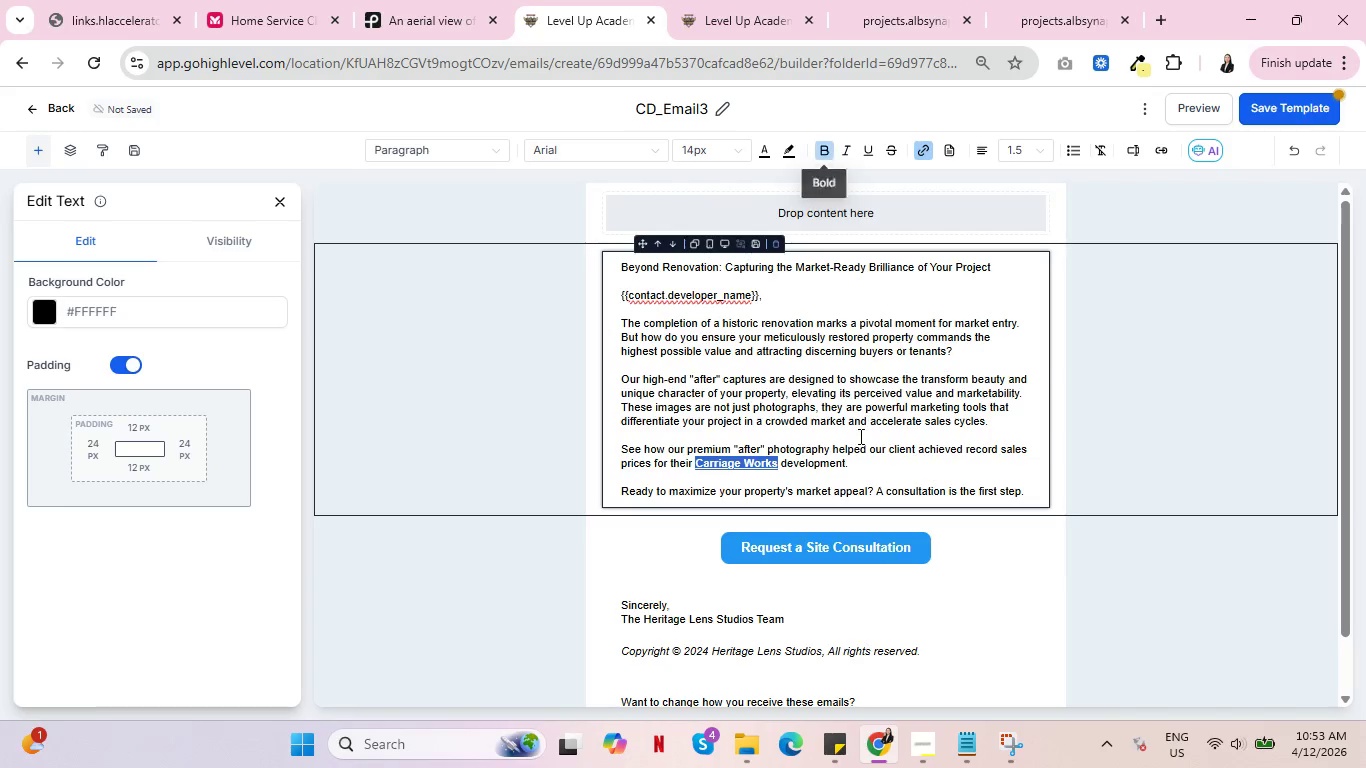 
left_click([859, 437])
 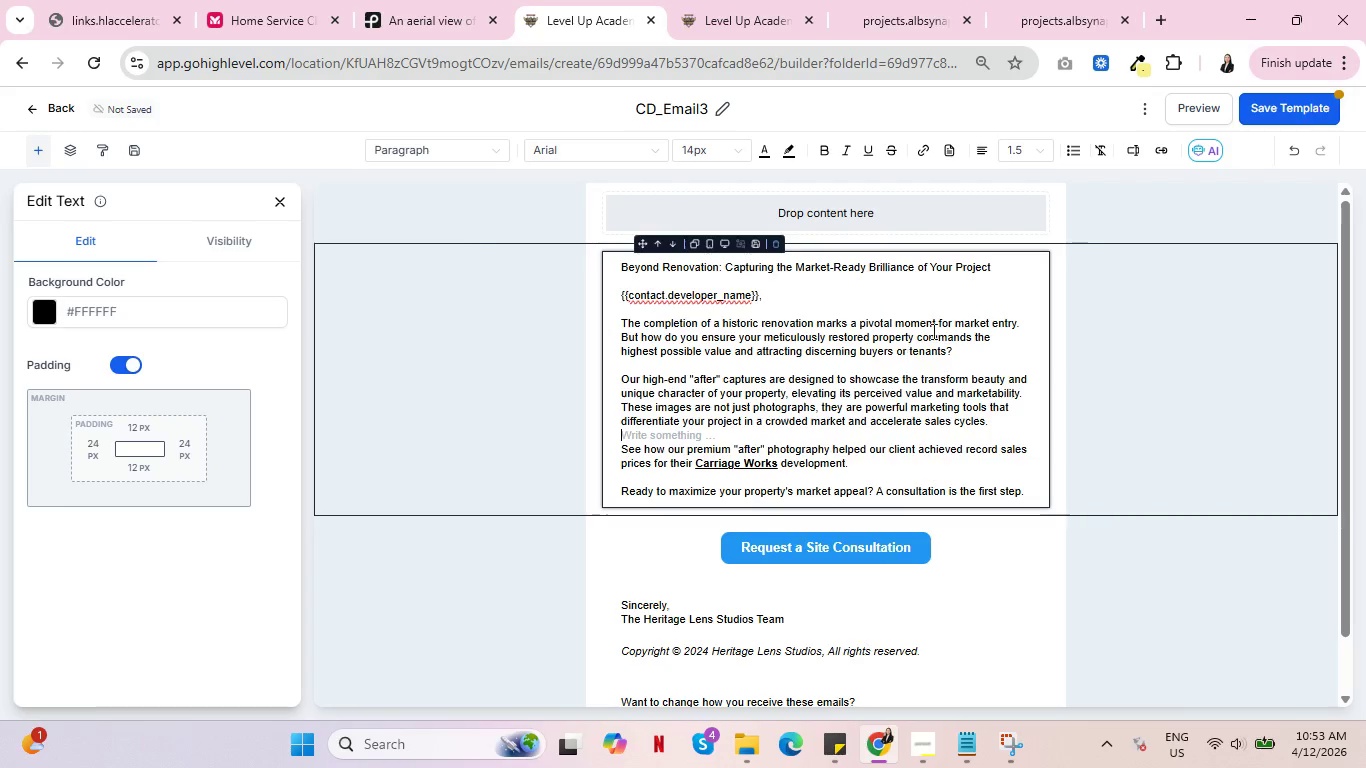 
left_click([1296, 102])
 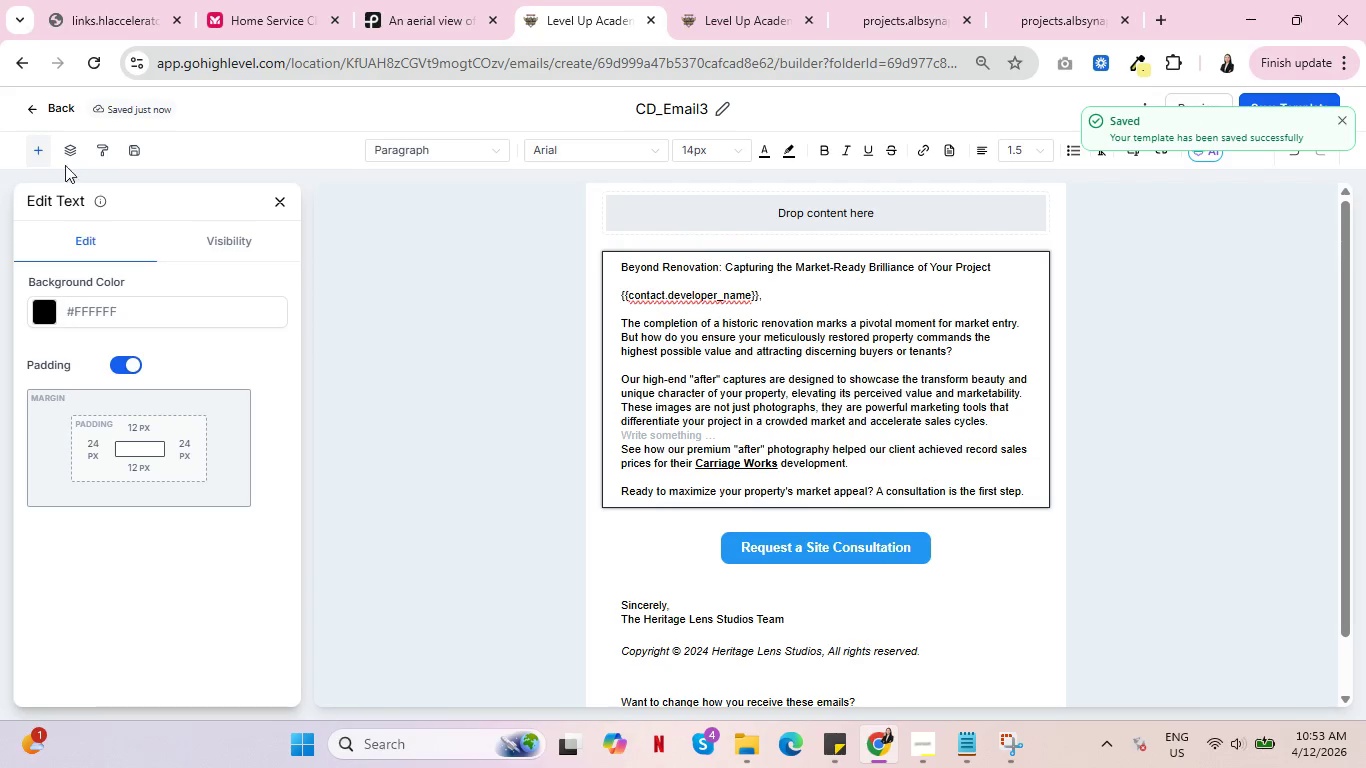 
left_click([58, 105])
 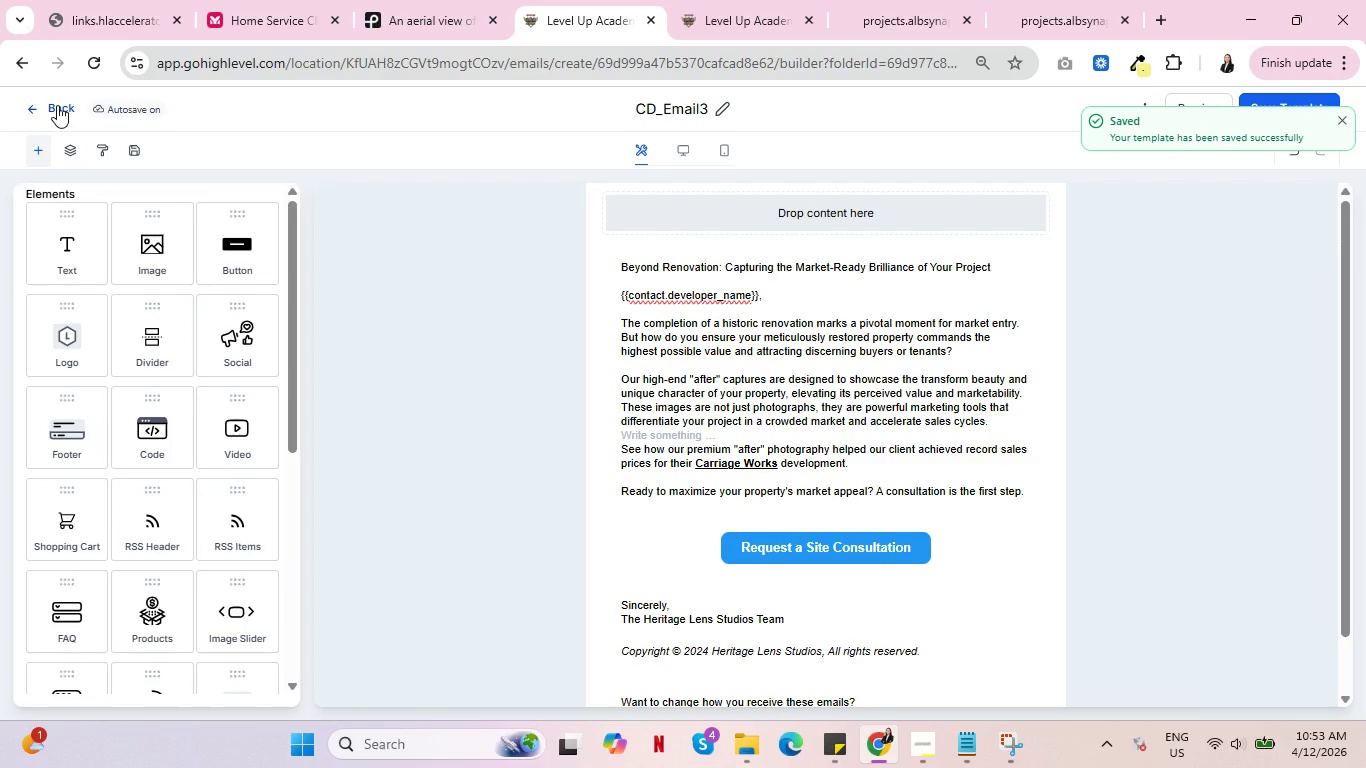 
left_click([57, 105])
 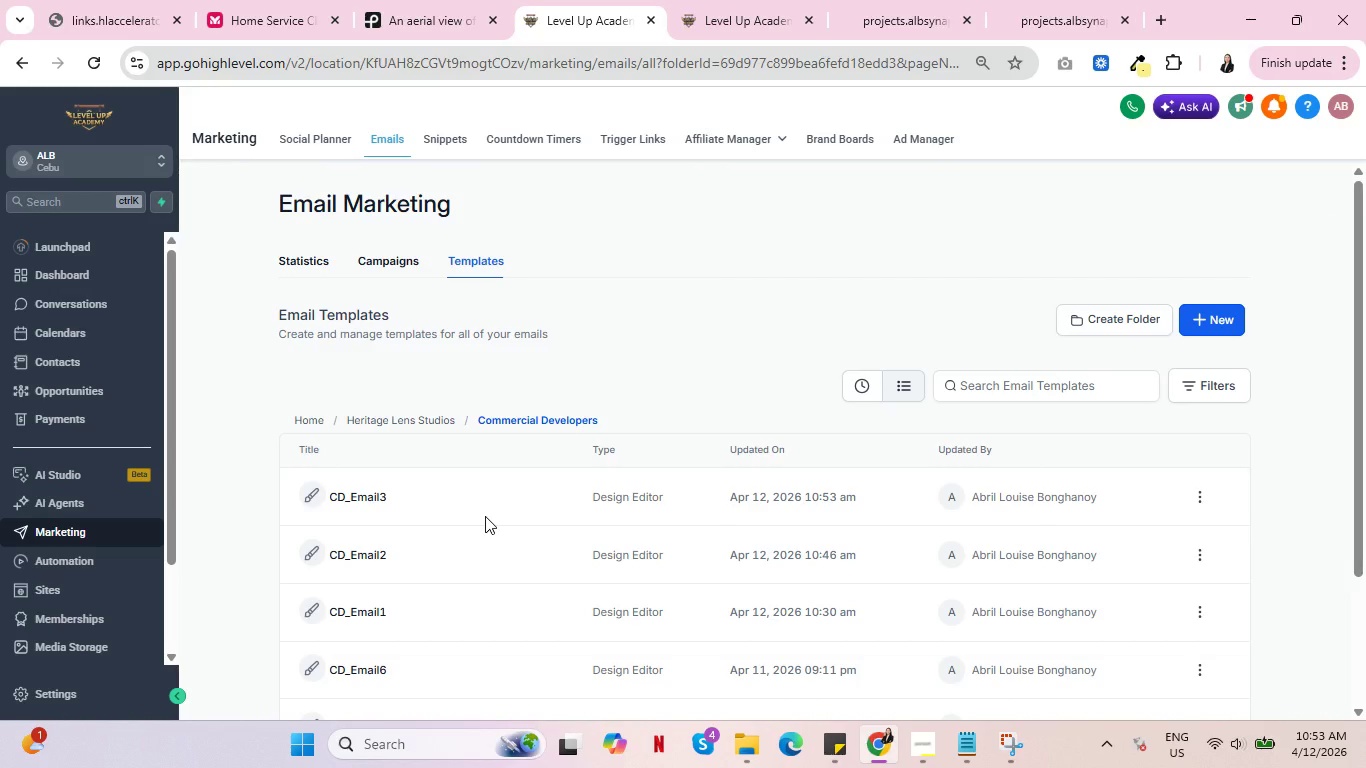 
wait(19.09)
 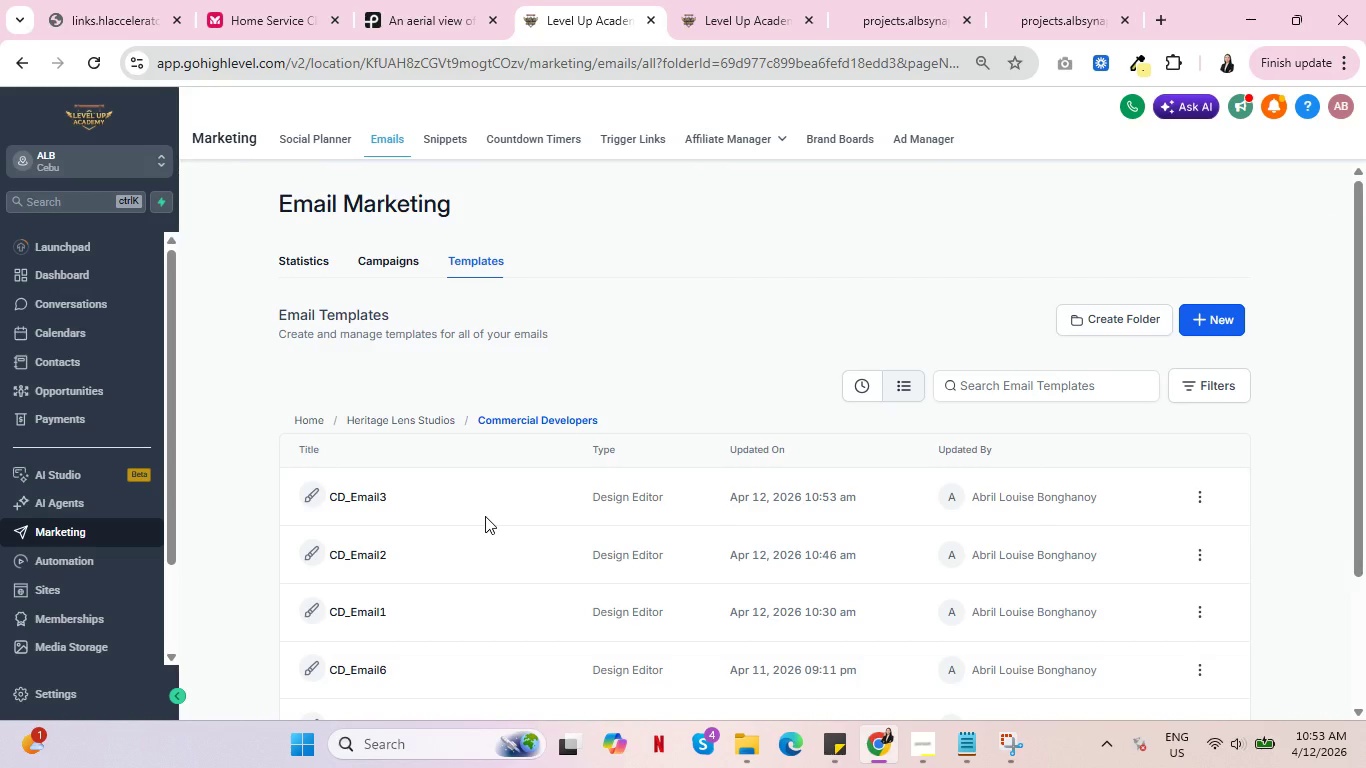 
scroll: coordinate [454, 524], scroll_direction: down, amount: 2.0
 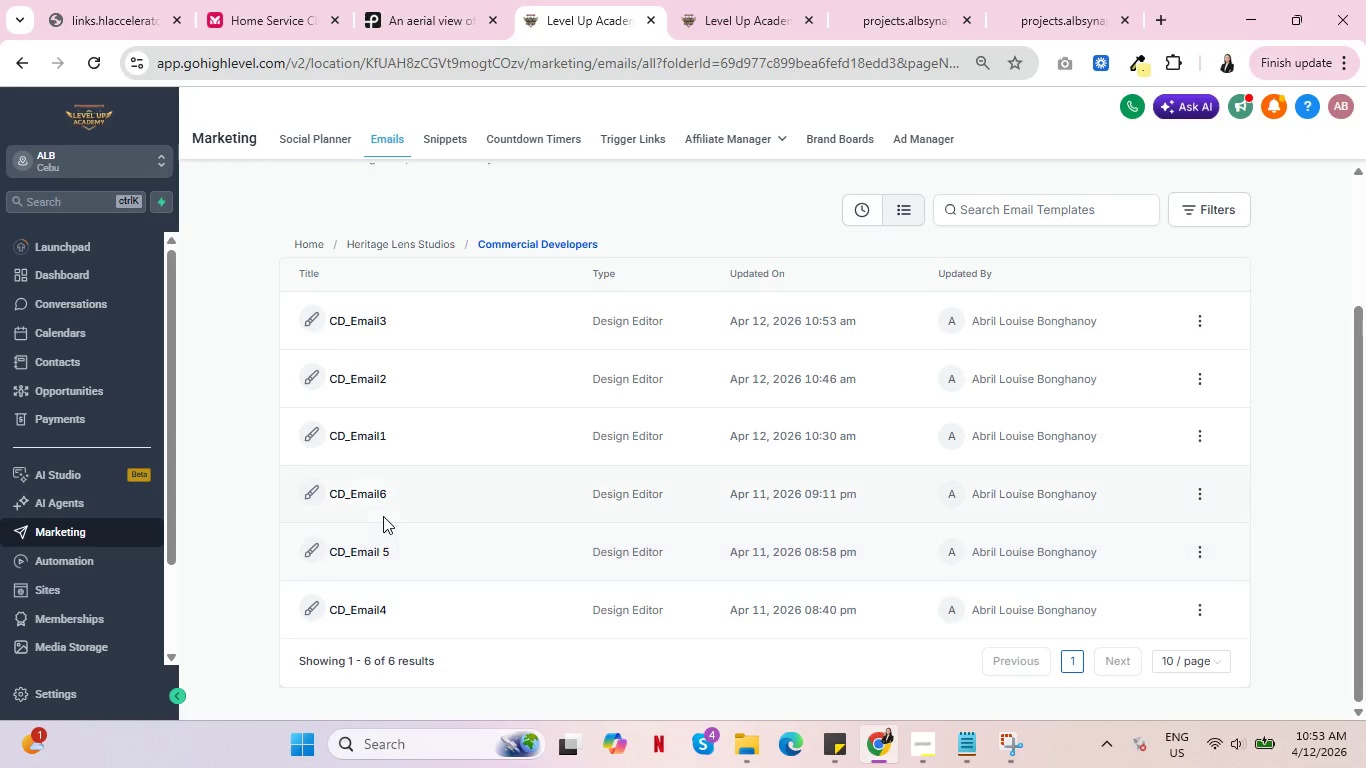 
left_click([365, 608])
 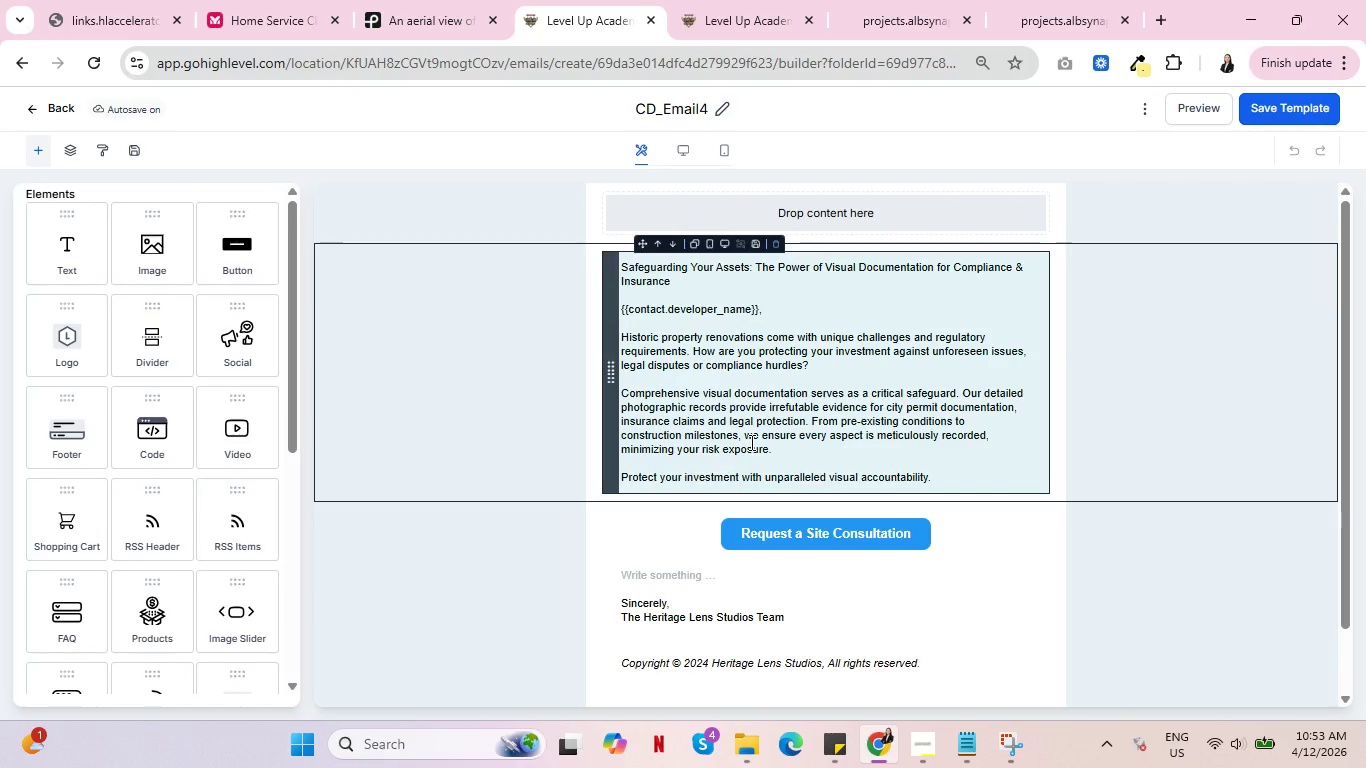 
wait(6.97)
 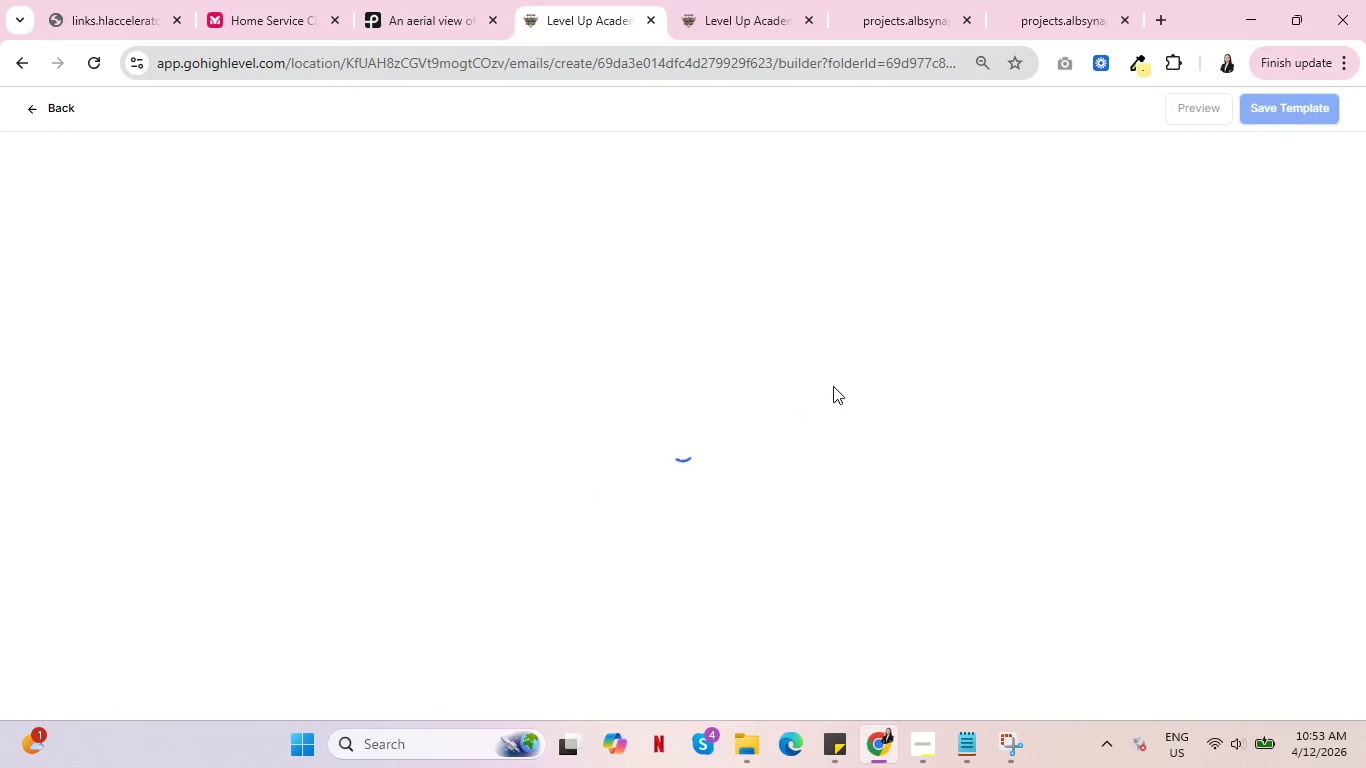 
scroll: coordinate [746, 408], scroll_direction: up, amount: 4.0
 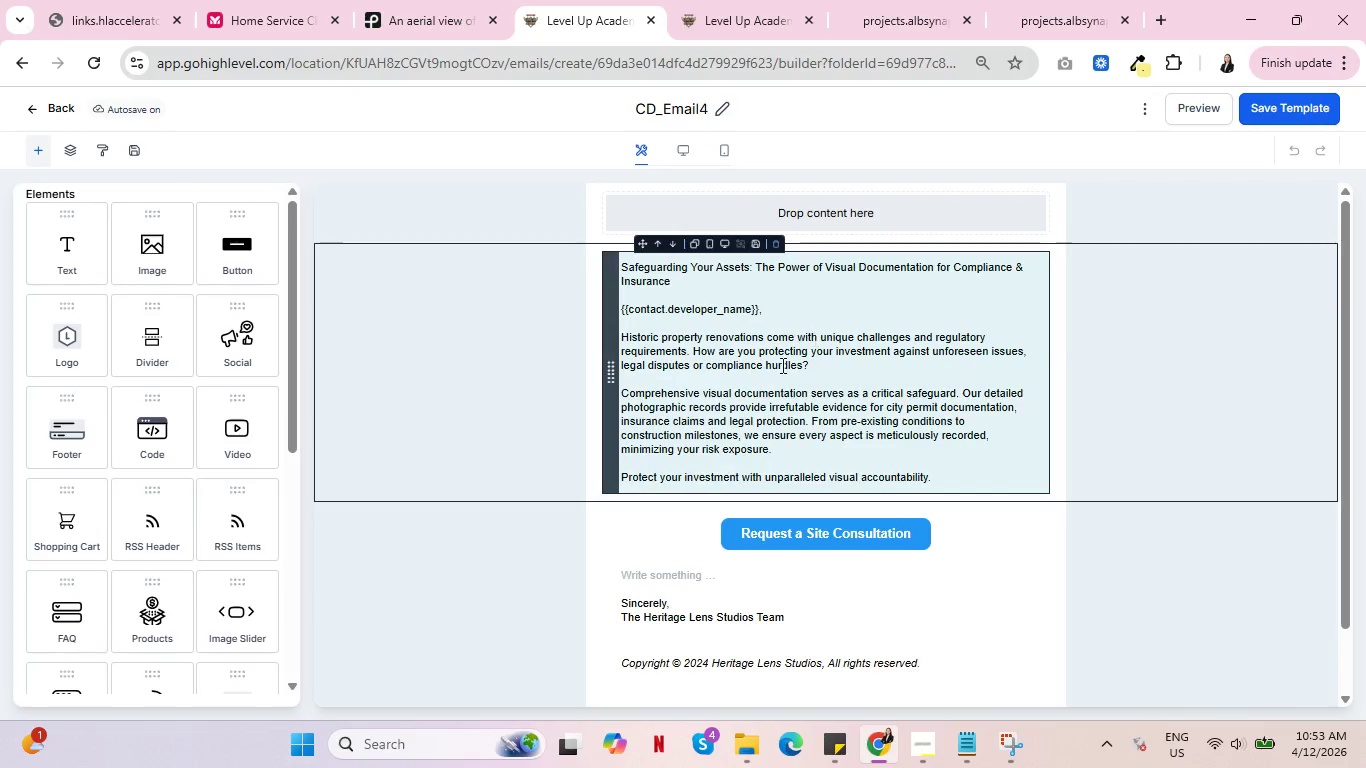 
scroll: coordinate [753, 470], scroll_direction: down, amount: 5.0
 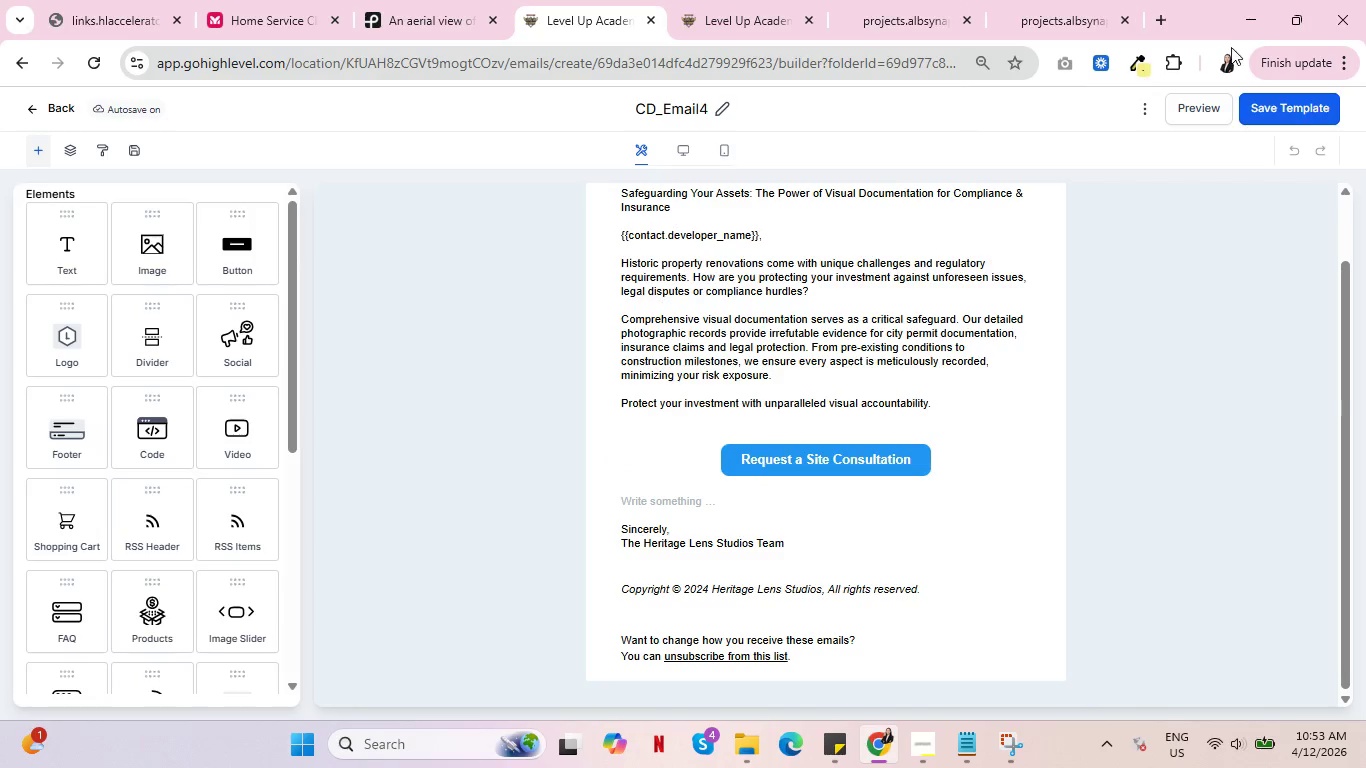 
left_click([1257, 119])
 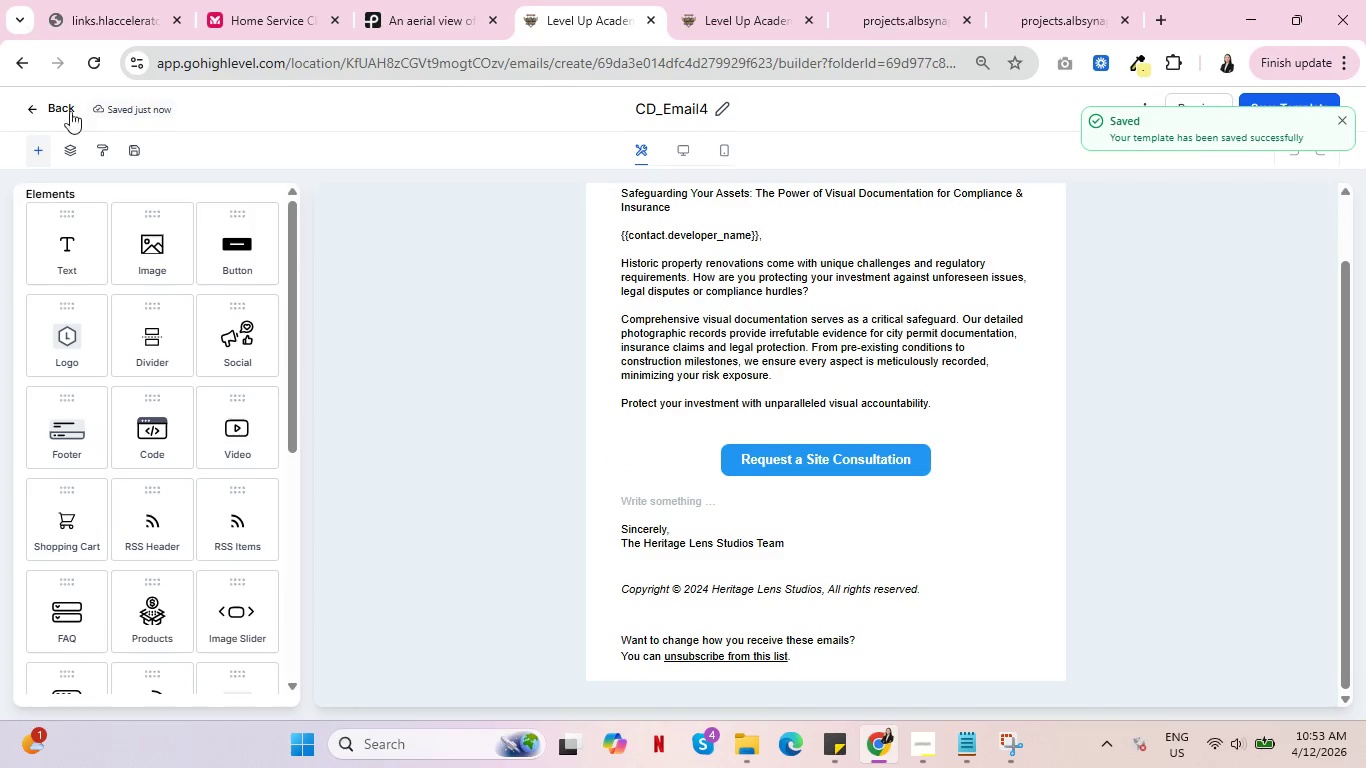 
mouse_move([75, 129])
 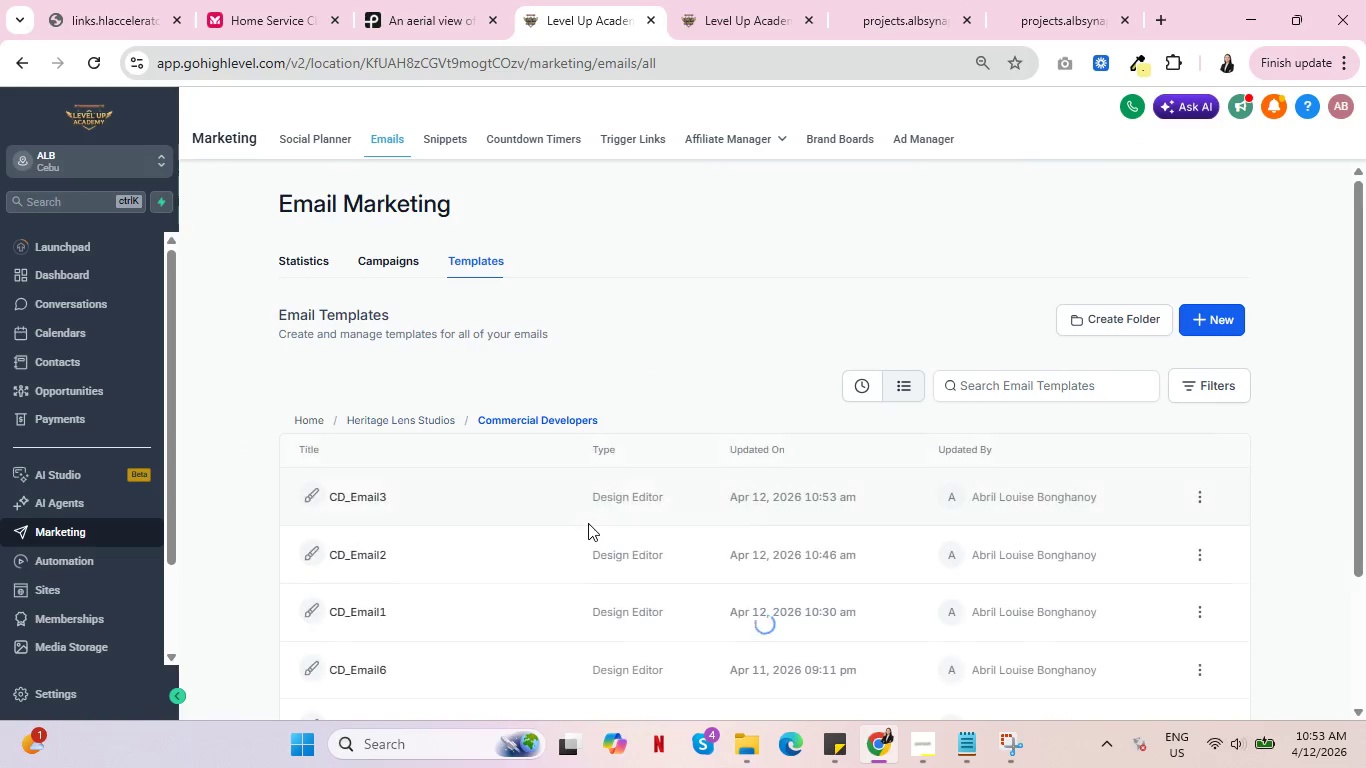 
scroll: coordinate [406, 543], scroll_direction: down, amount: 2.0
 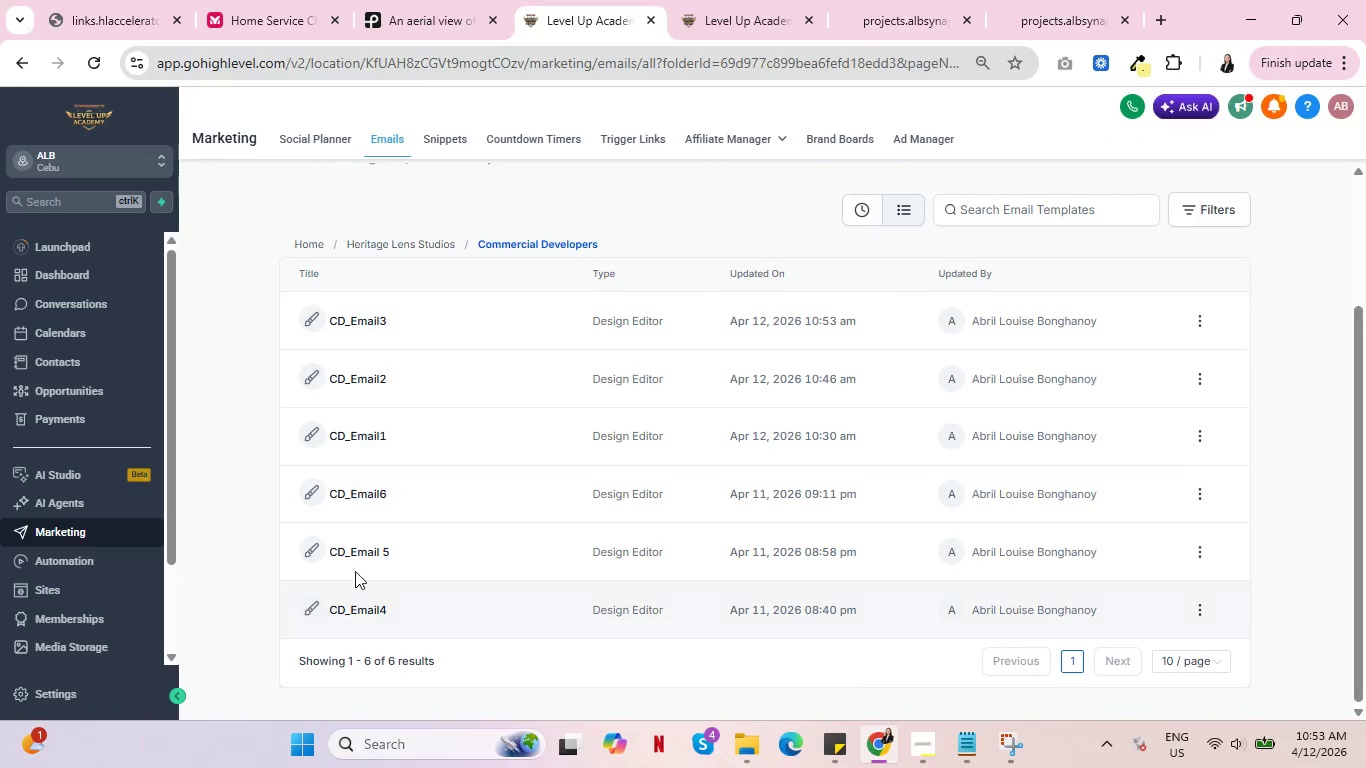 
left_click([363, 551])
 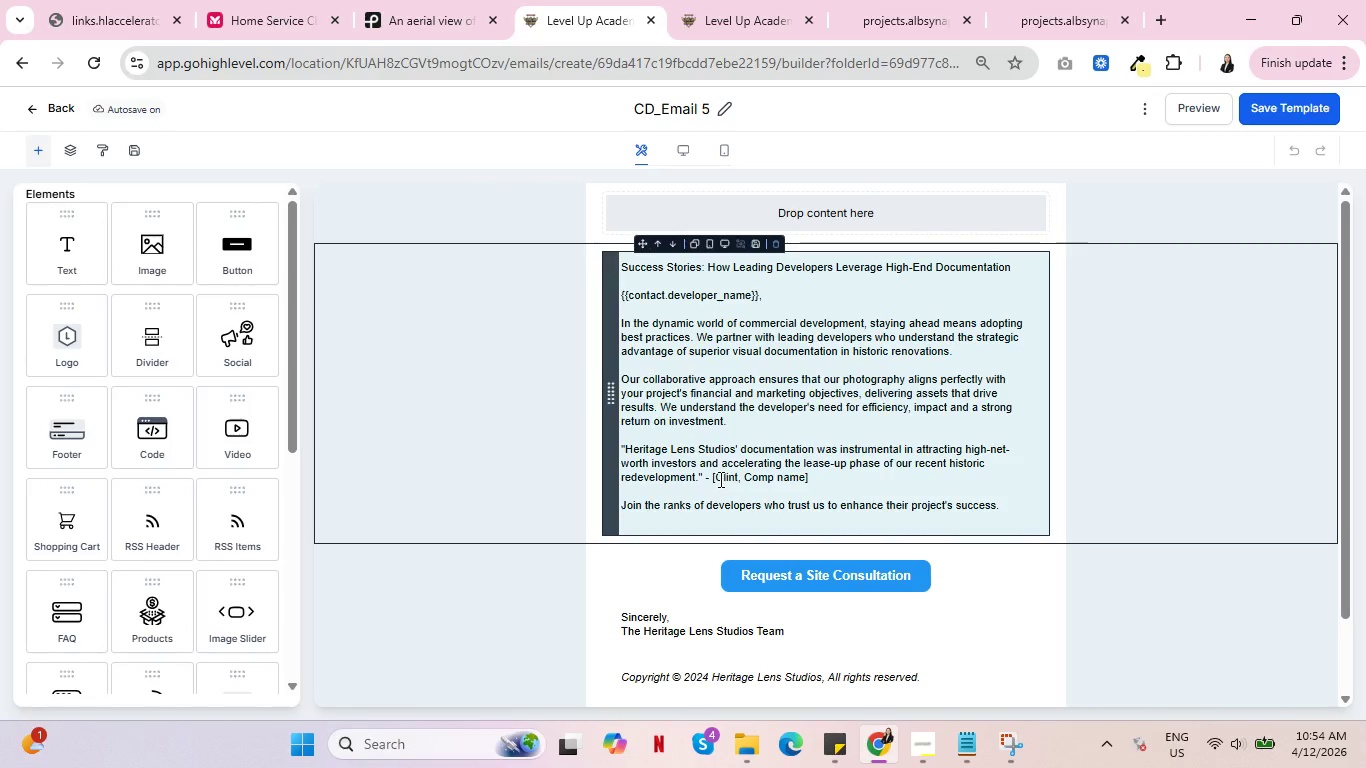 
wait(7.59)
 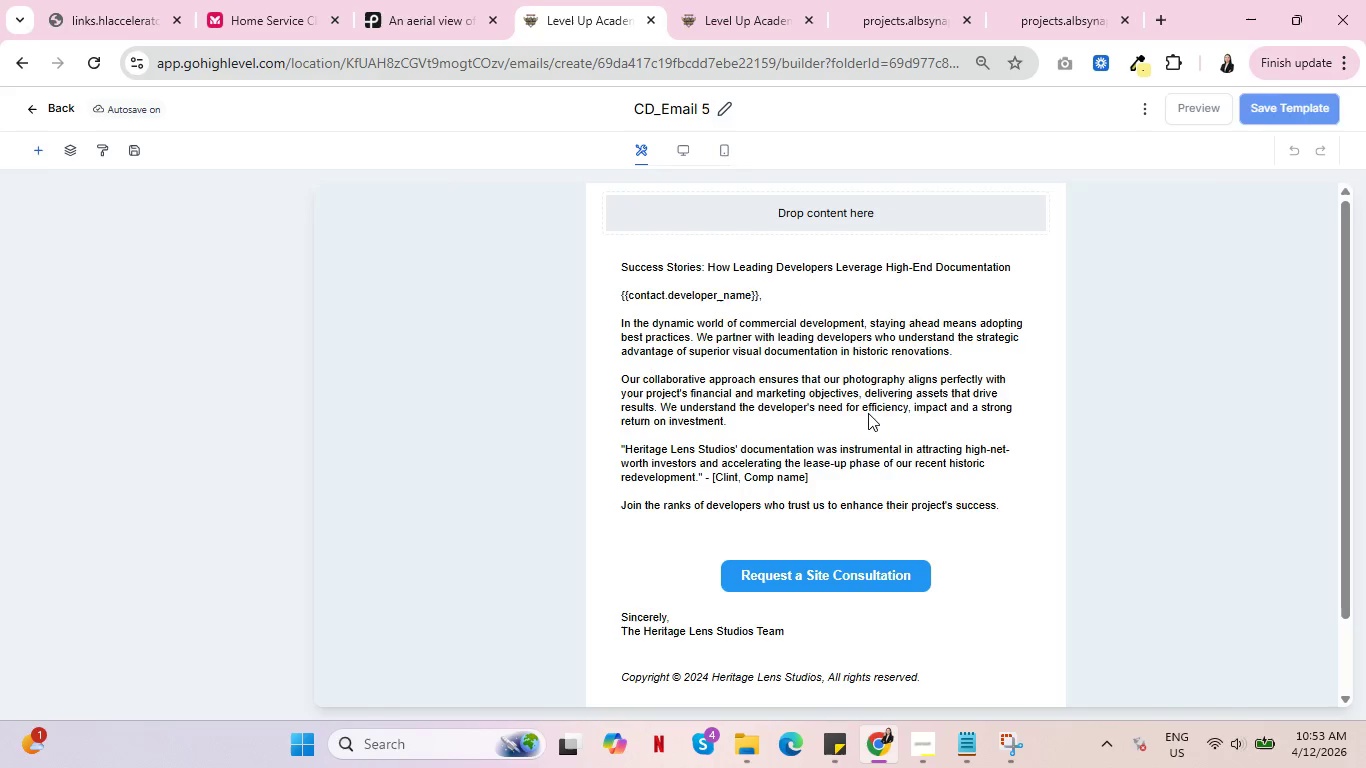 
left_click_drag(start_coordinate=[747, 475], to_coordinate=[806, 478])
 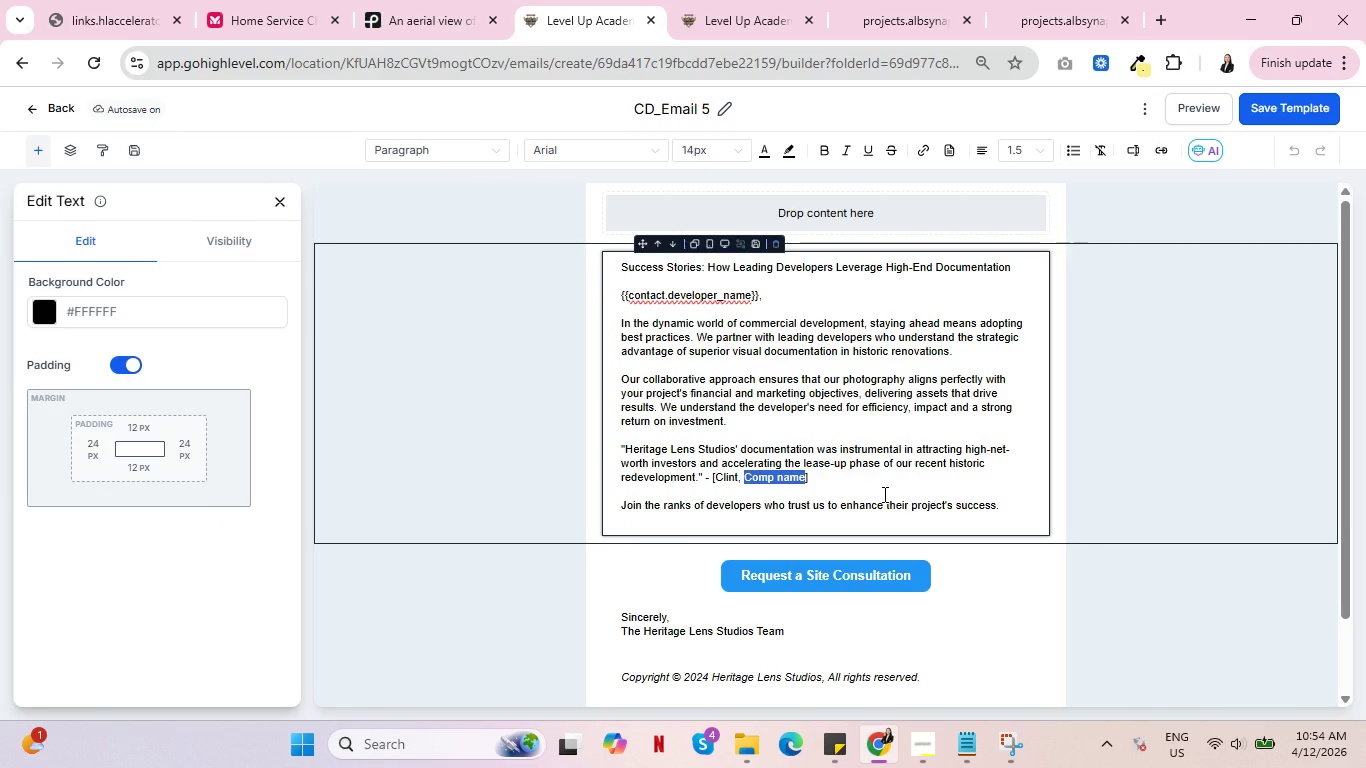 
type(Lee)
 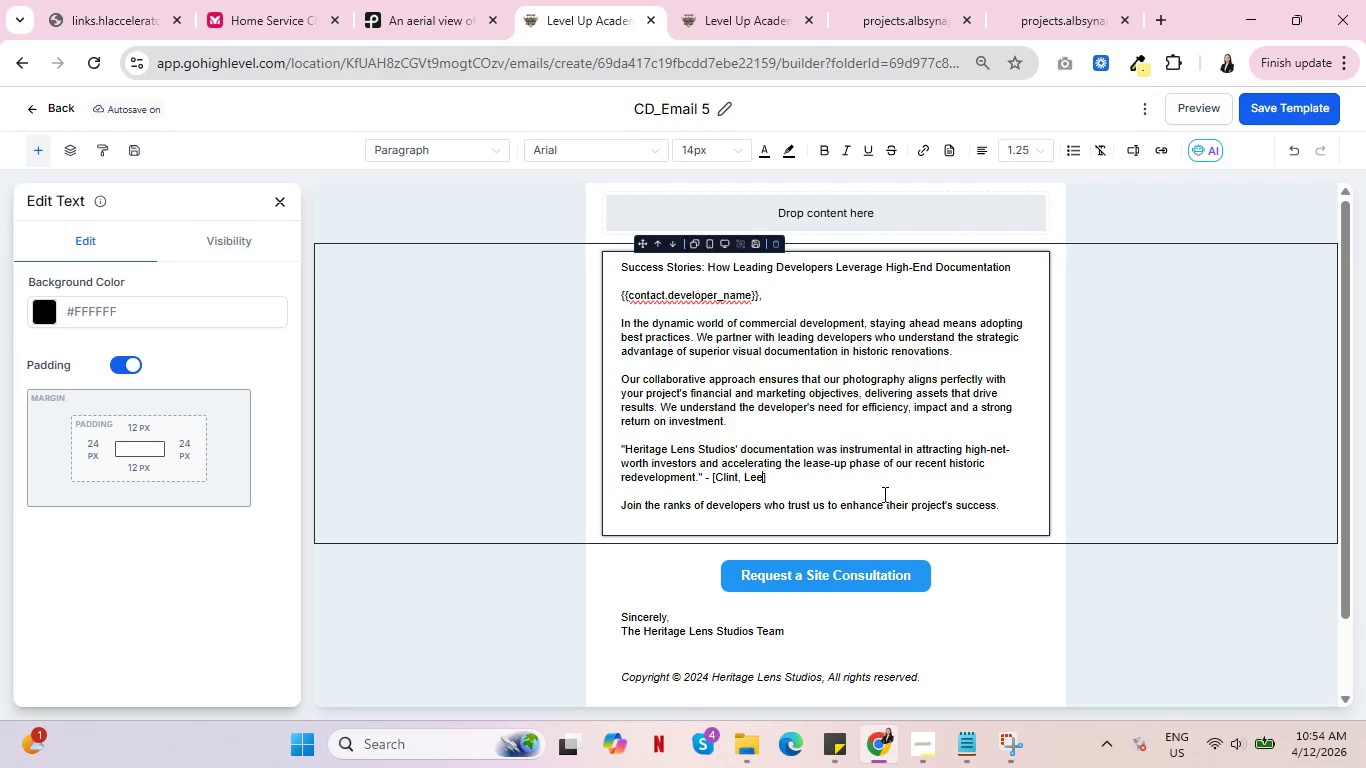 
wait(27.31)
 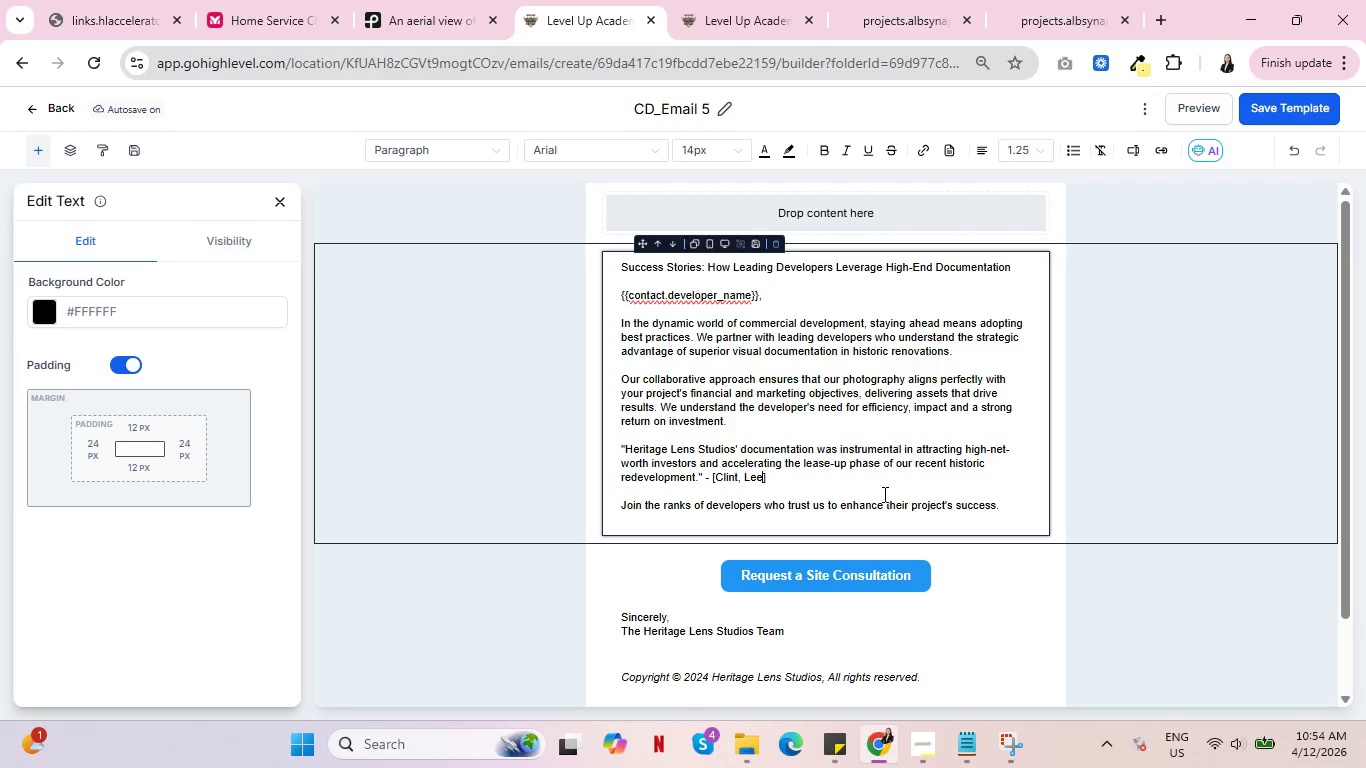 
double_click([755, 473])
 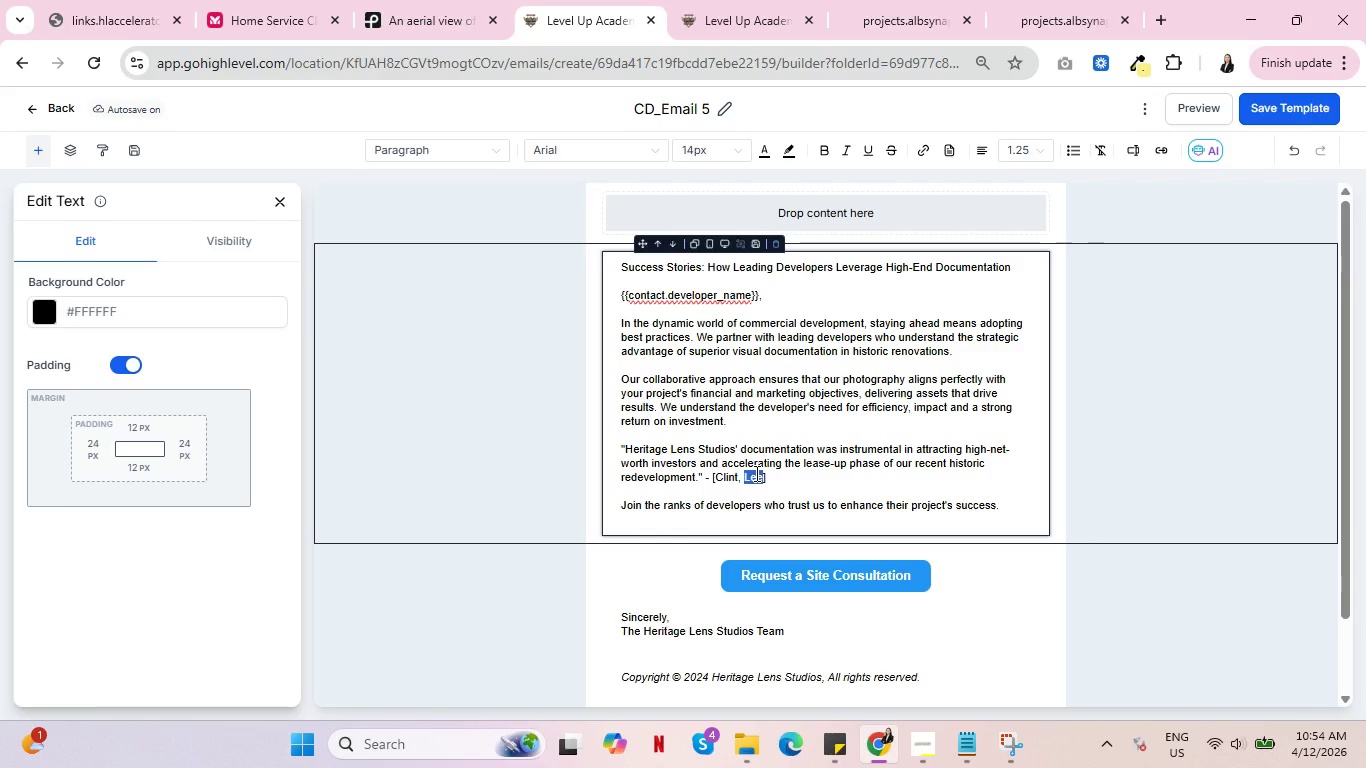 
wait(16.7)
 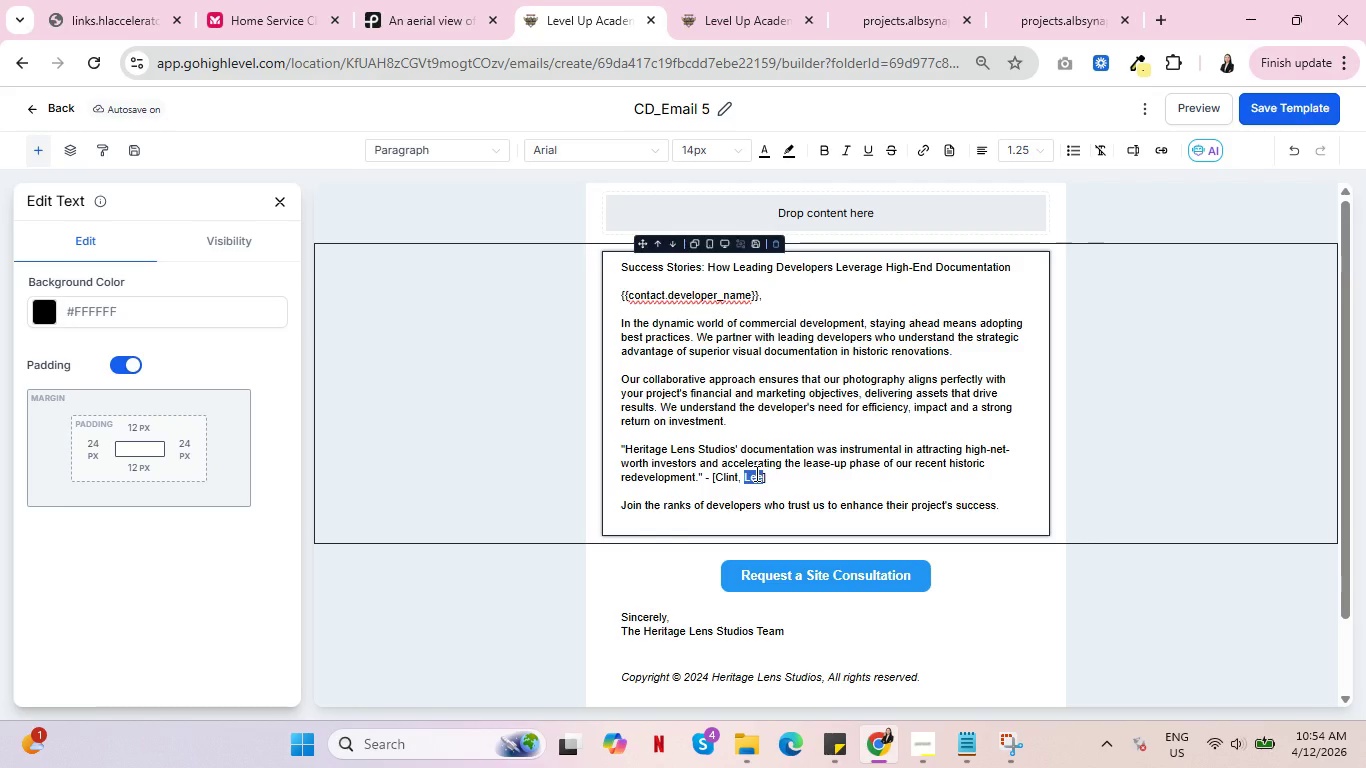 
type(CLT)
 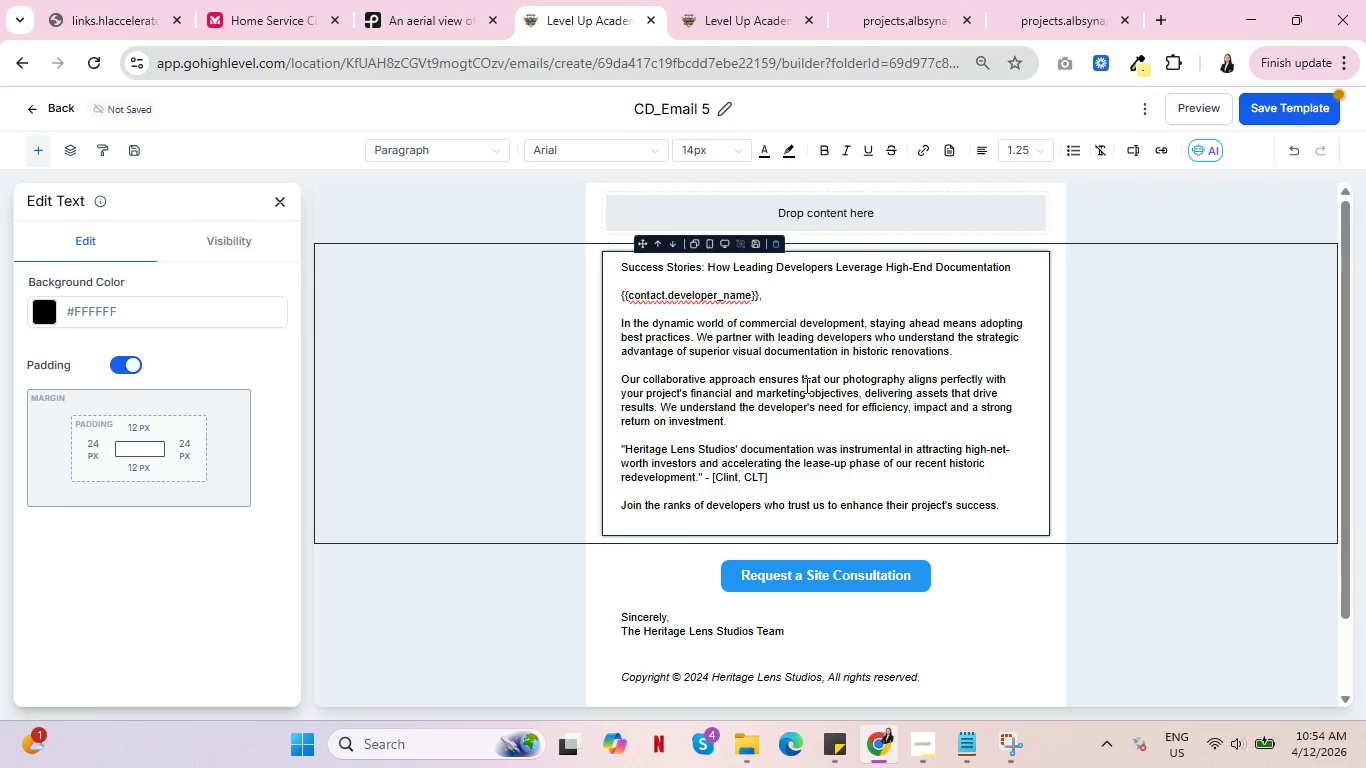 
type( LTd)
key(Backspace)
key(Backspace)
type(td)
 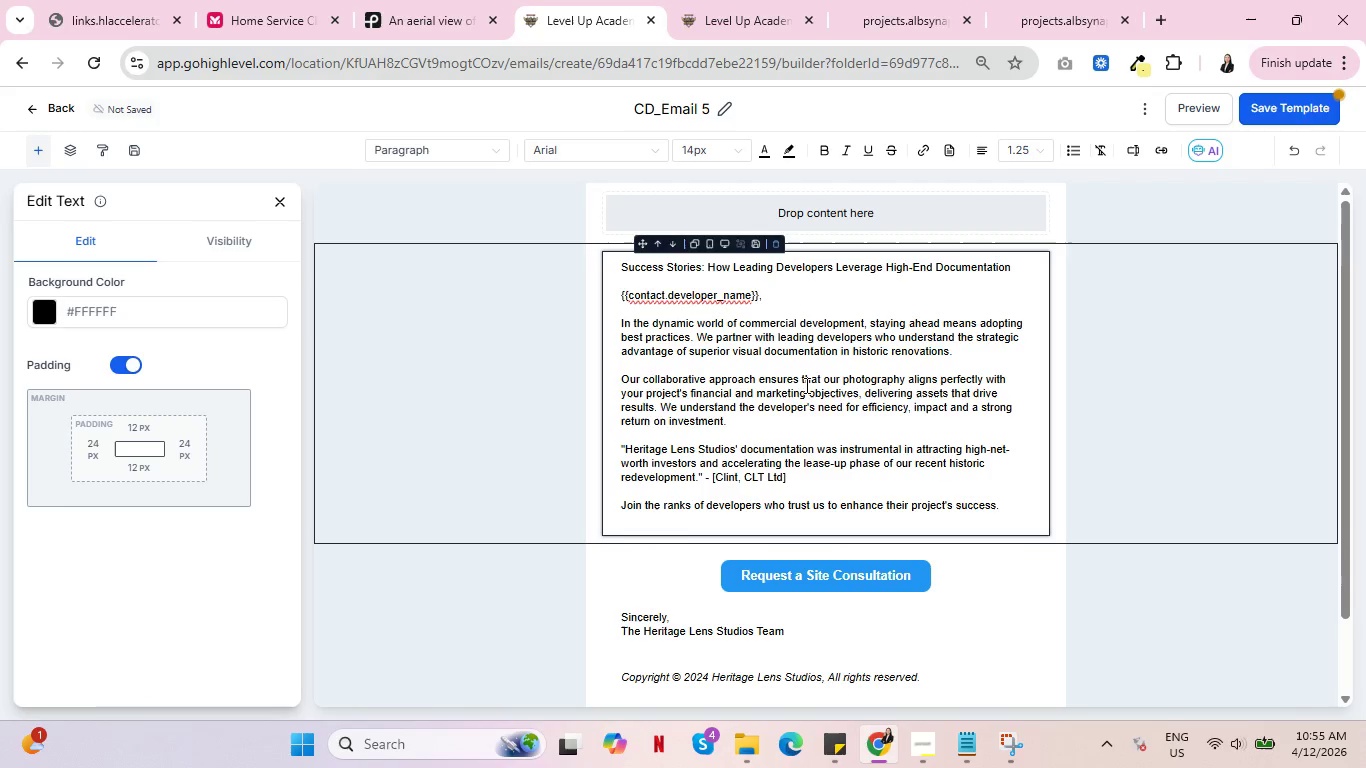 
key(Period)
 